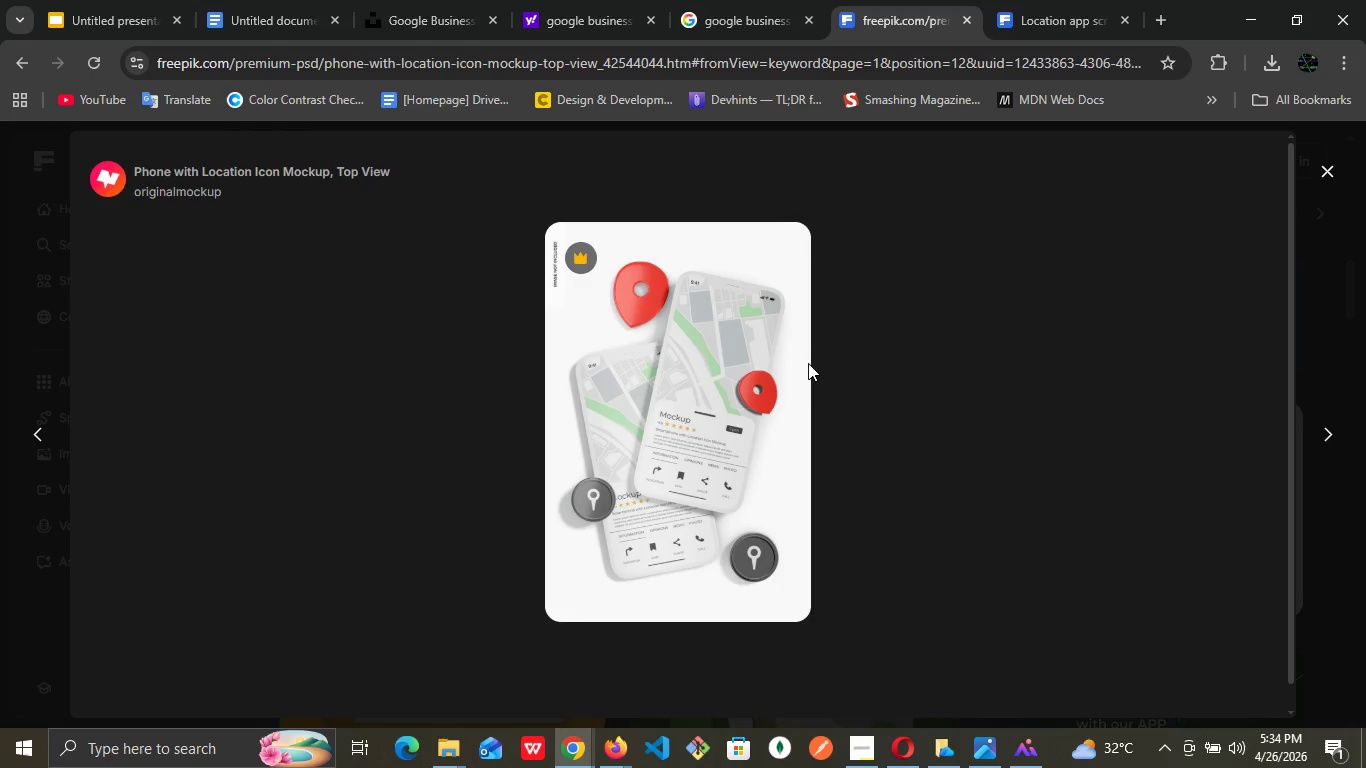 
left_click([1329, 160])
 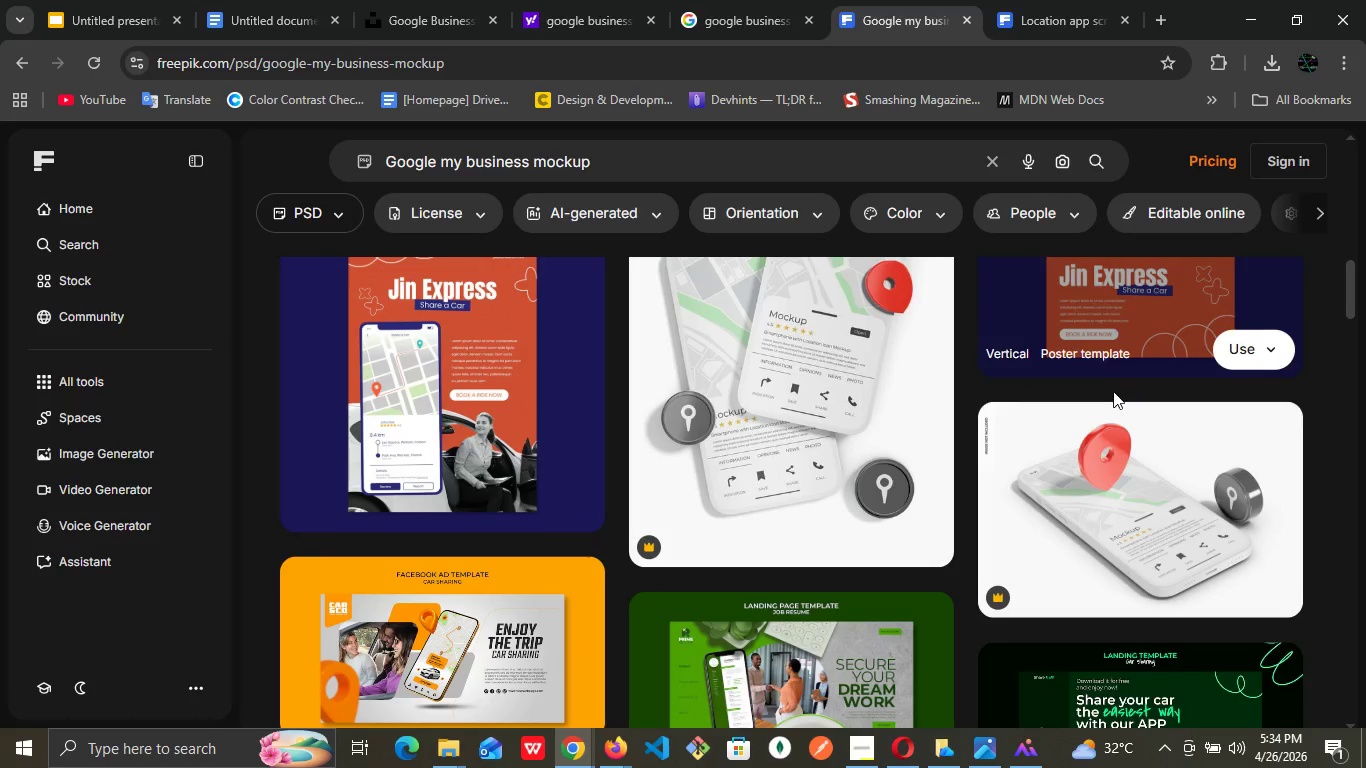 
scroll: coordinate [855, 497], scroll_direction: down, amount: 5.0
 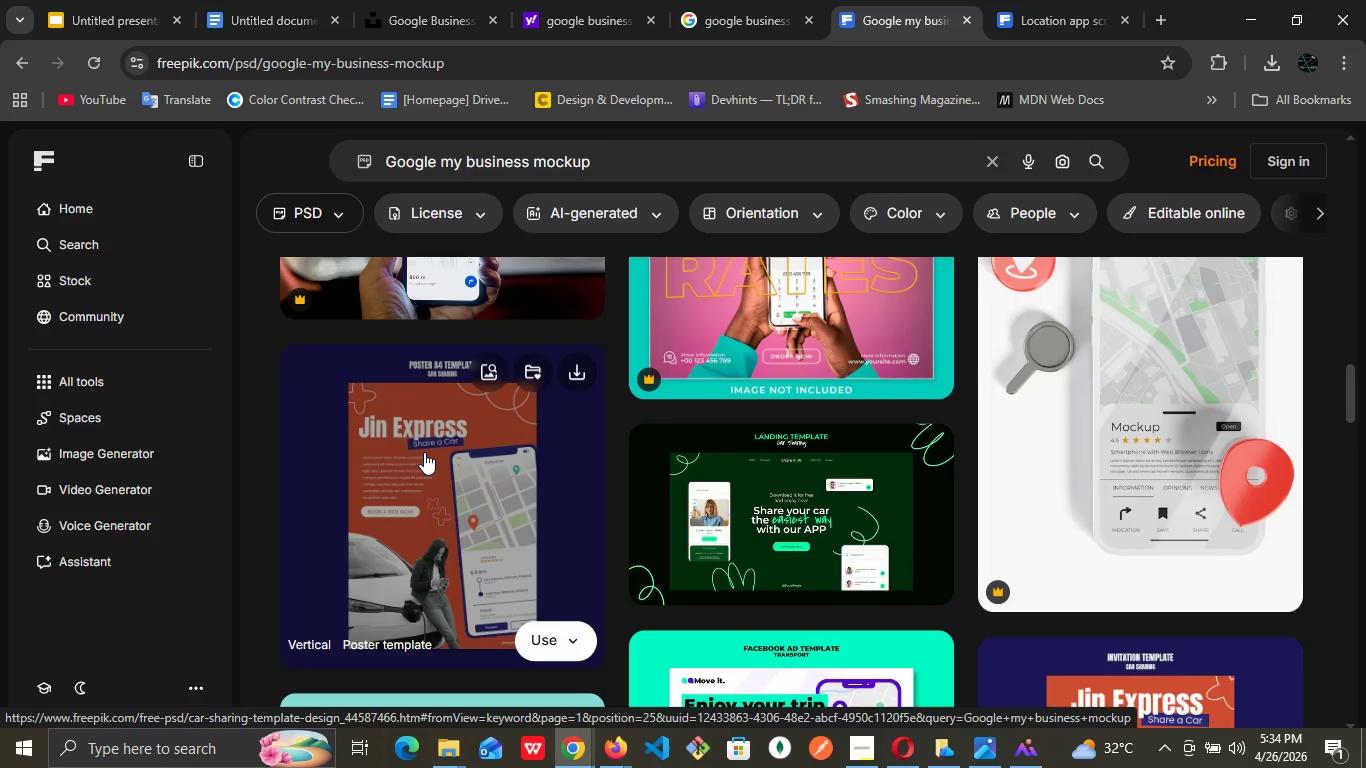 
wait(20.67)
 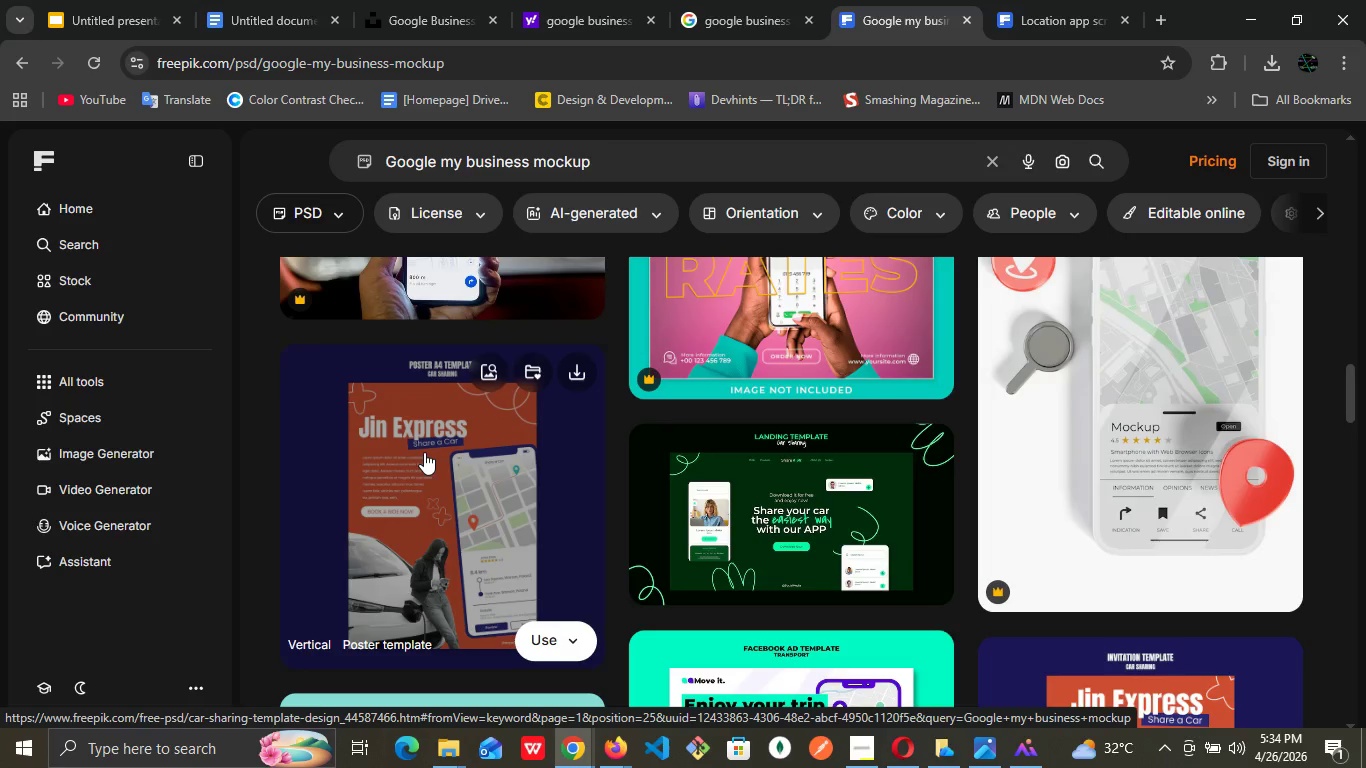 
scroll: coordinate [706, 440], scroll_direction: down, amount: 18.0
 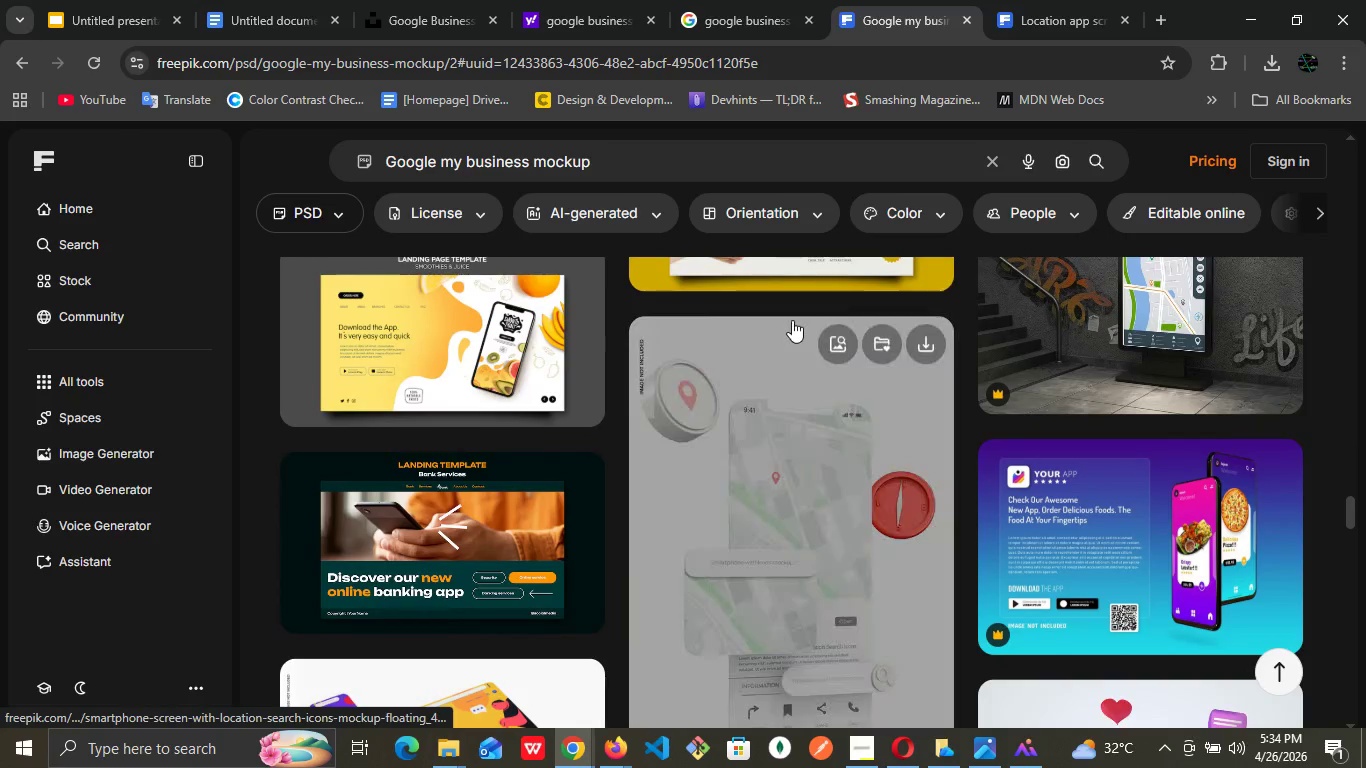 
scroll: coordinate [790, 321], scroll_direction: up, amount: 13.0
 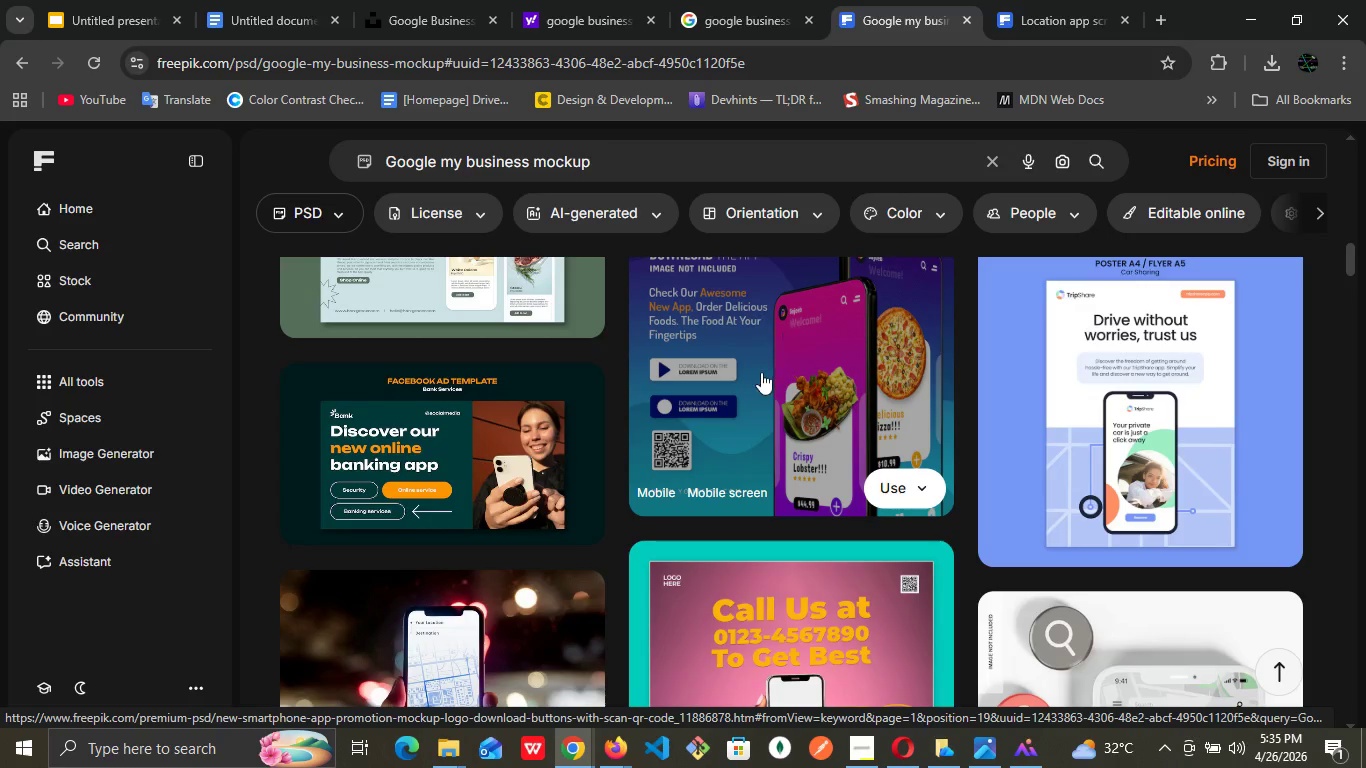 
wait(19.09)
 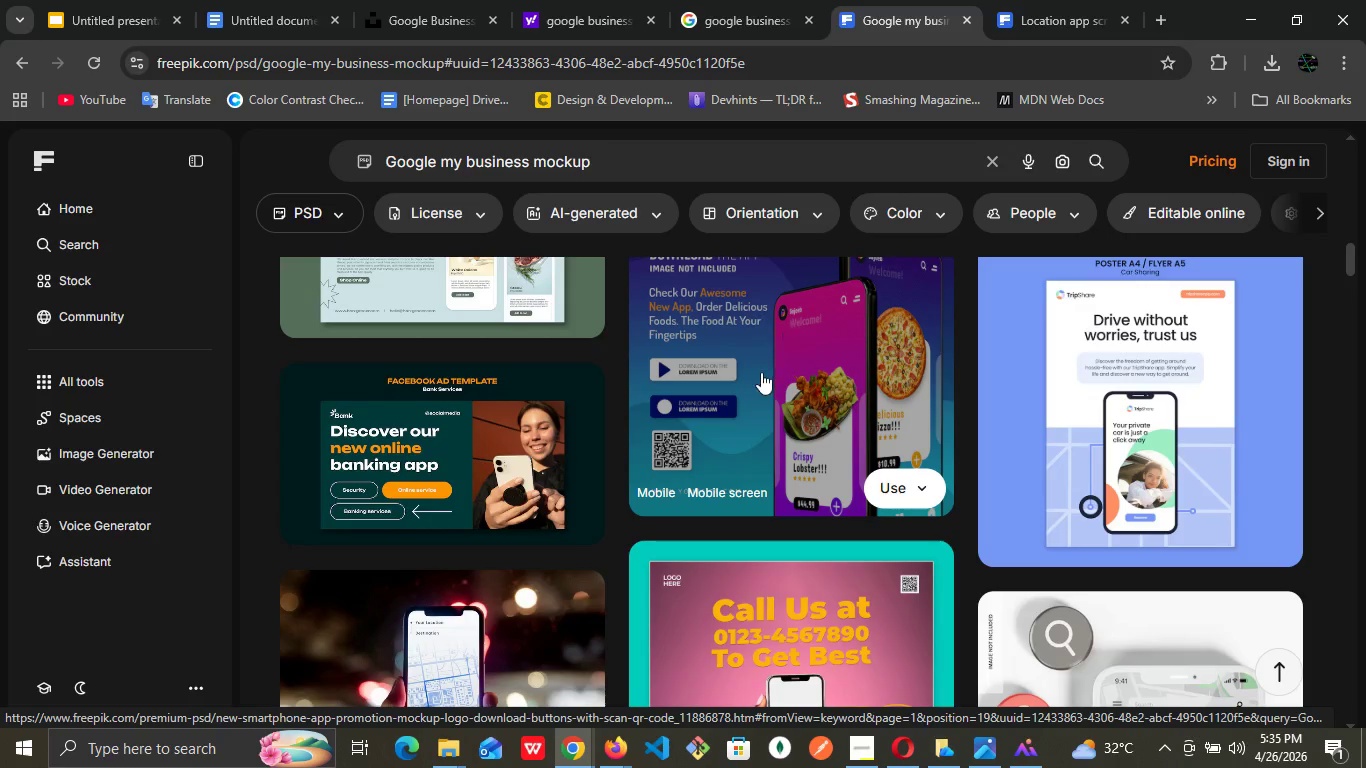 
scroll: coordinate [792, 568], scroll_direction: down, amount: 10.0
 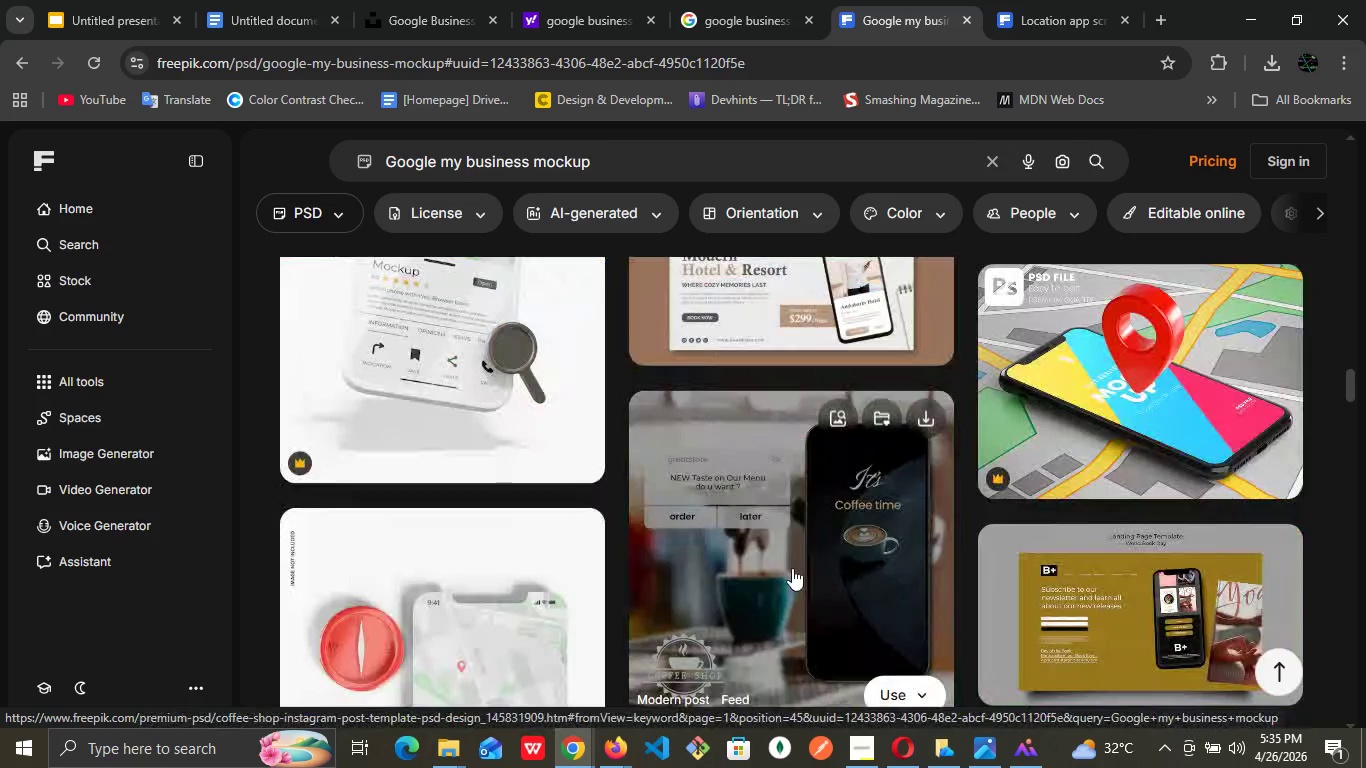 
scroll: coordinate [792, 568], scroll_direction: up, amount: 4.0
 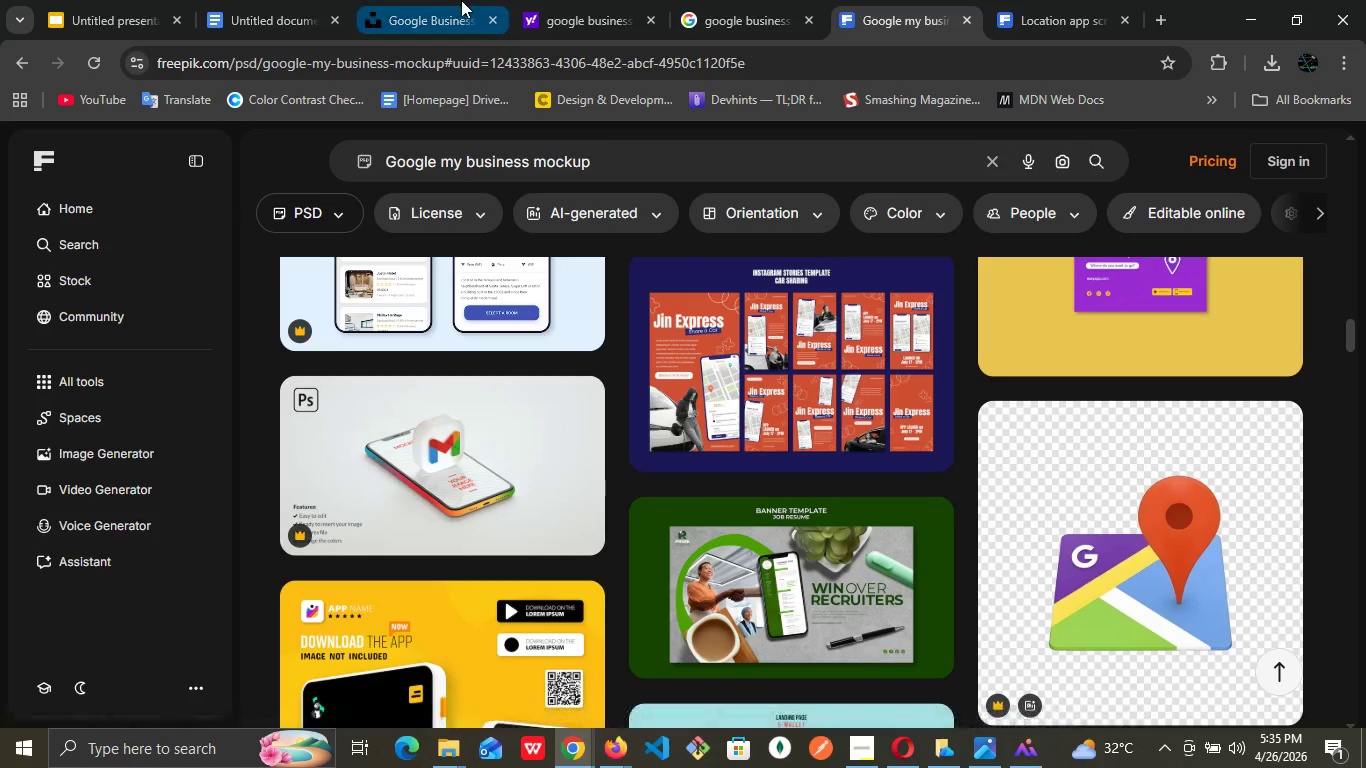 
left_click([461, 0])
 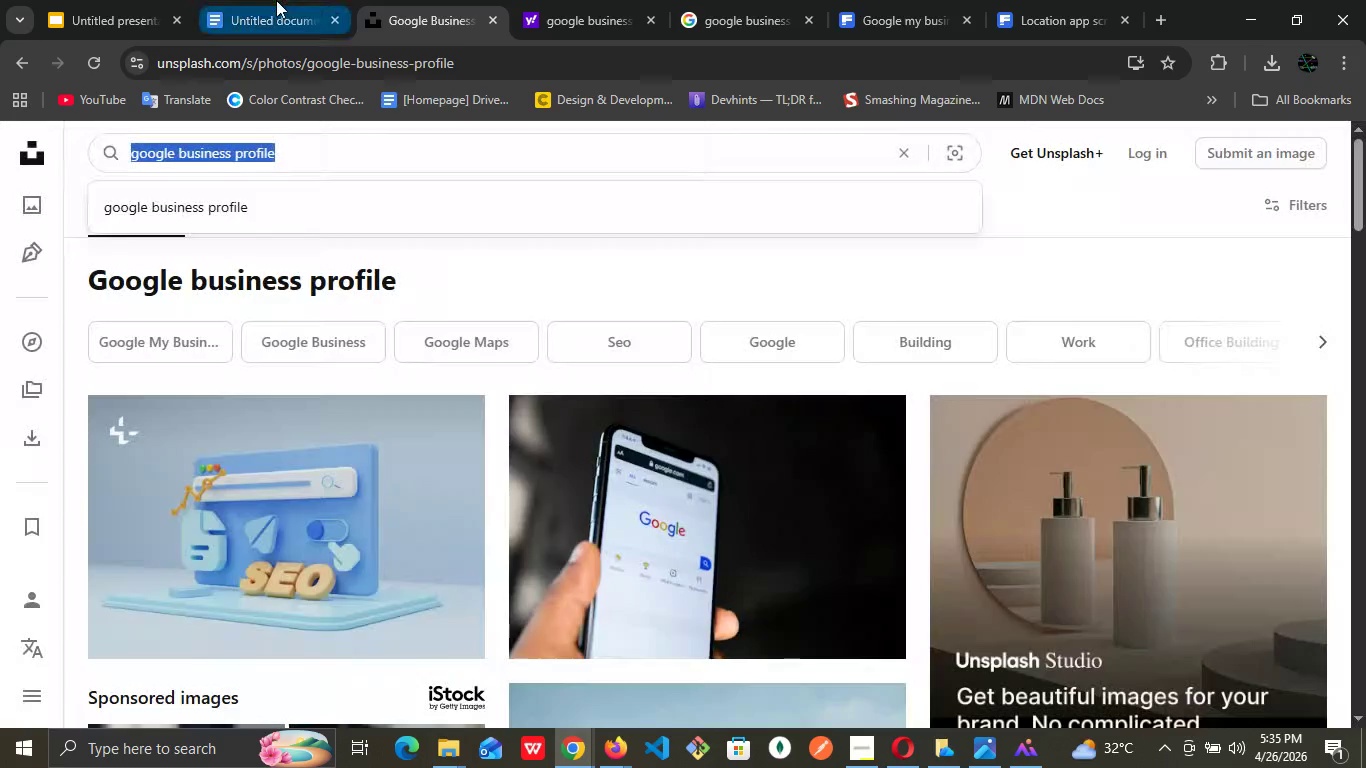 
left_click([276, 0])
 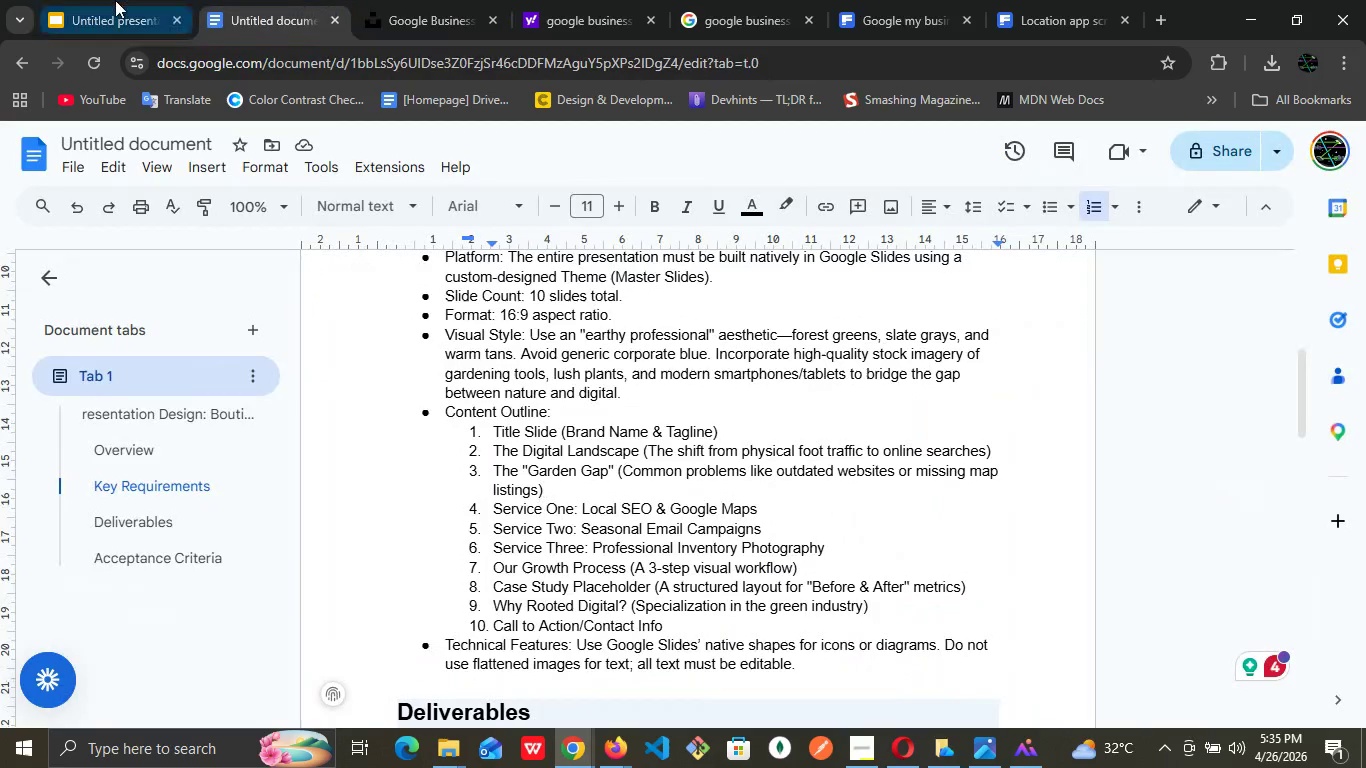 
left_click([115, 0])
 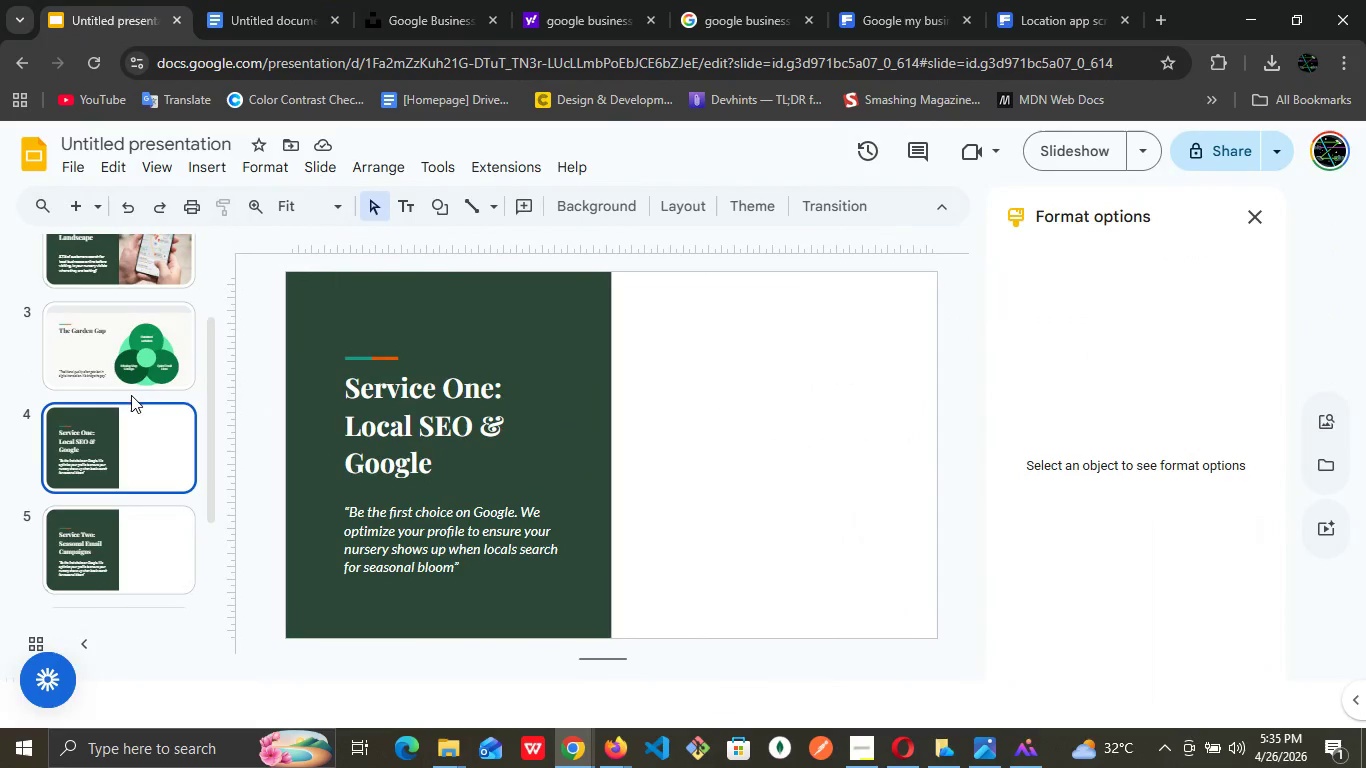 
left_click([130, 440])
 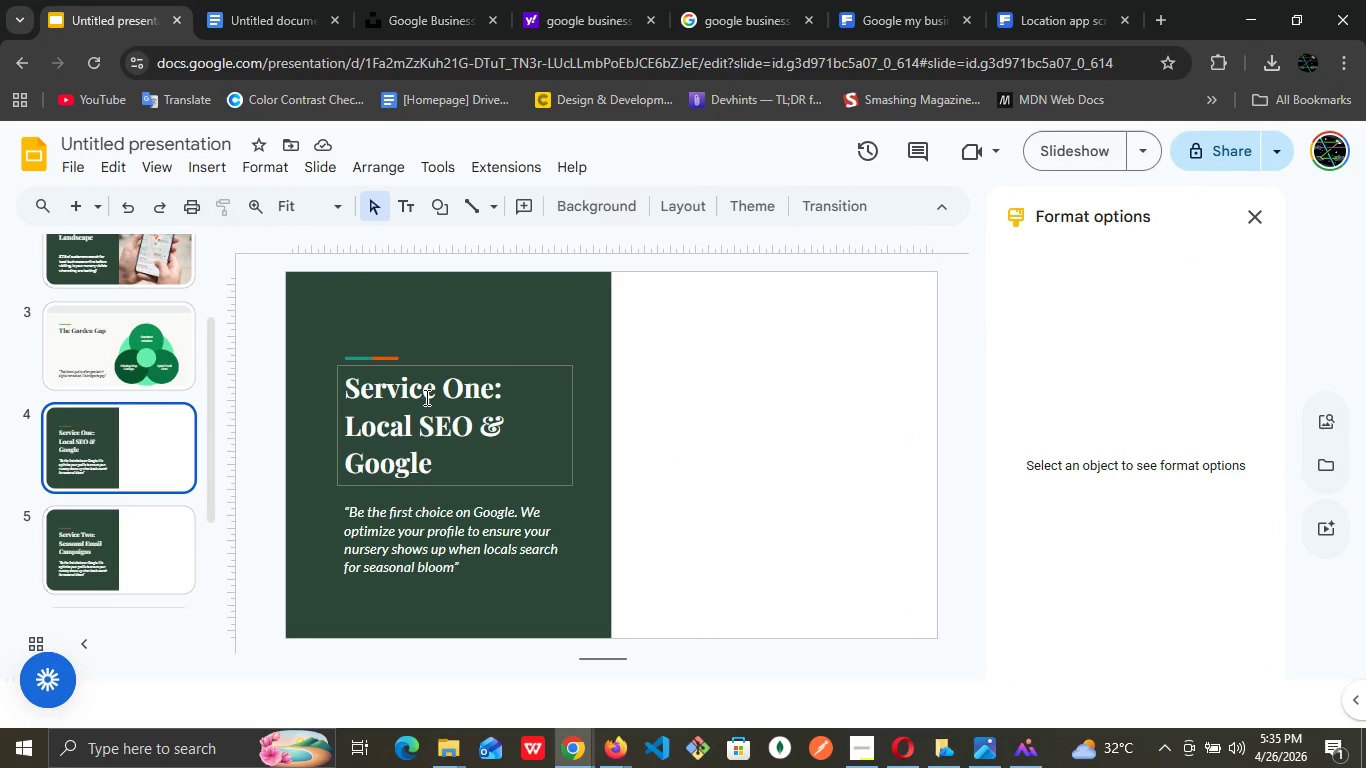 
wait(18.52)
 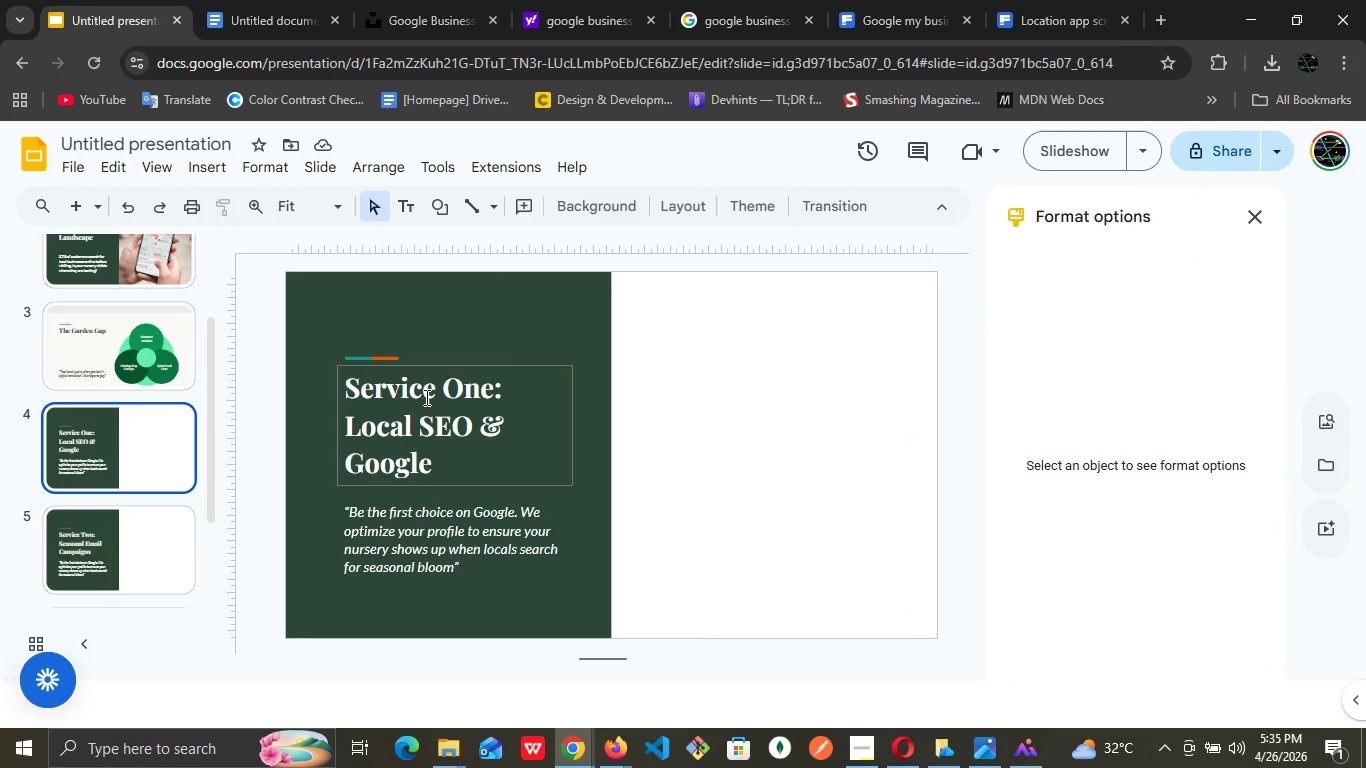 
left_click([724, 0])
 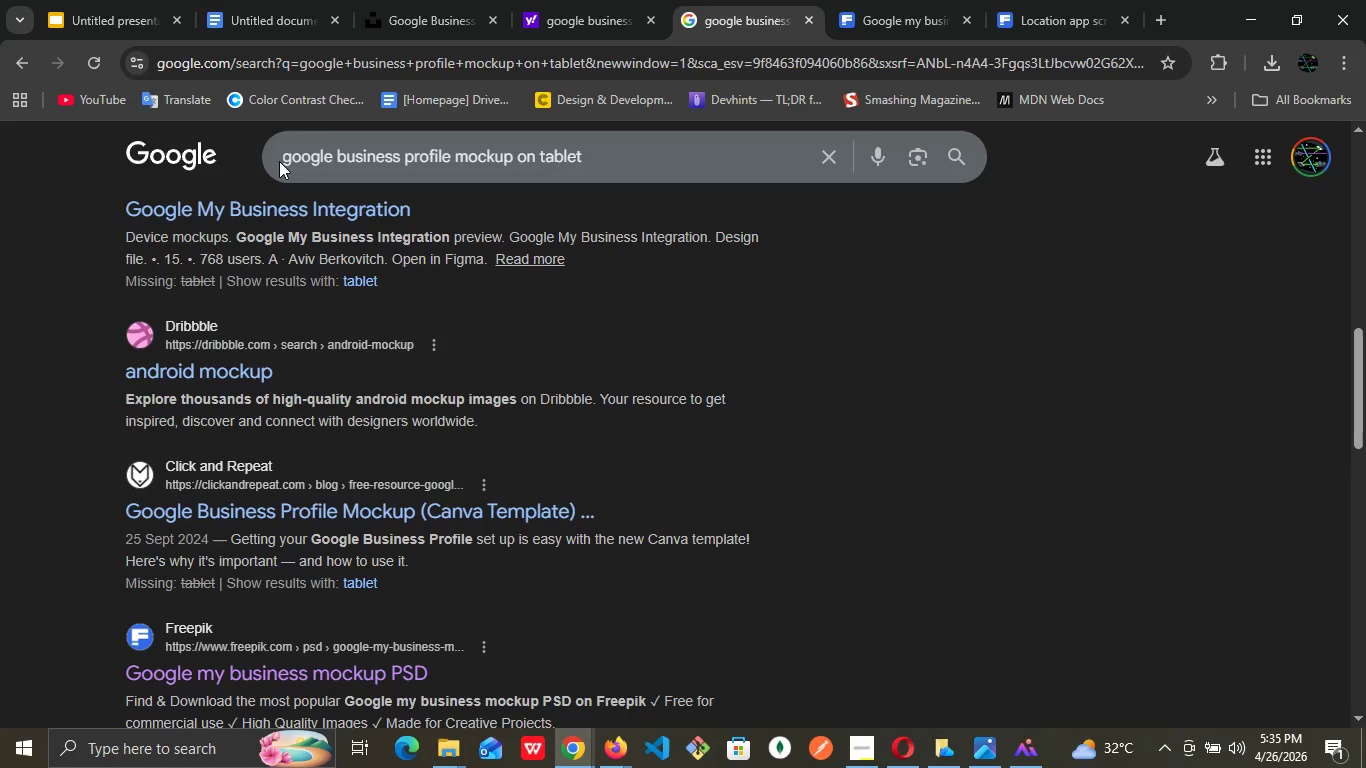 
left_click([287, 157])
 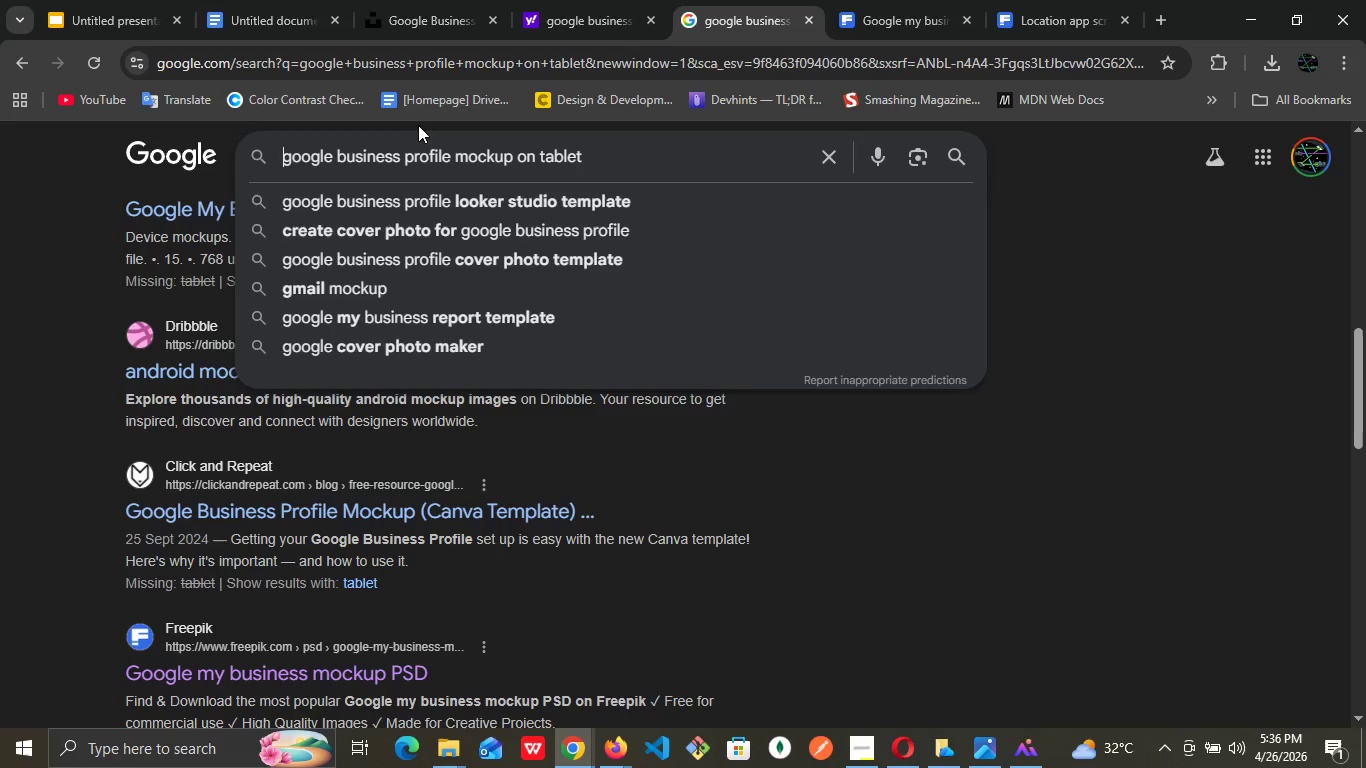 
wait(9.89)
 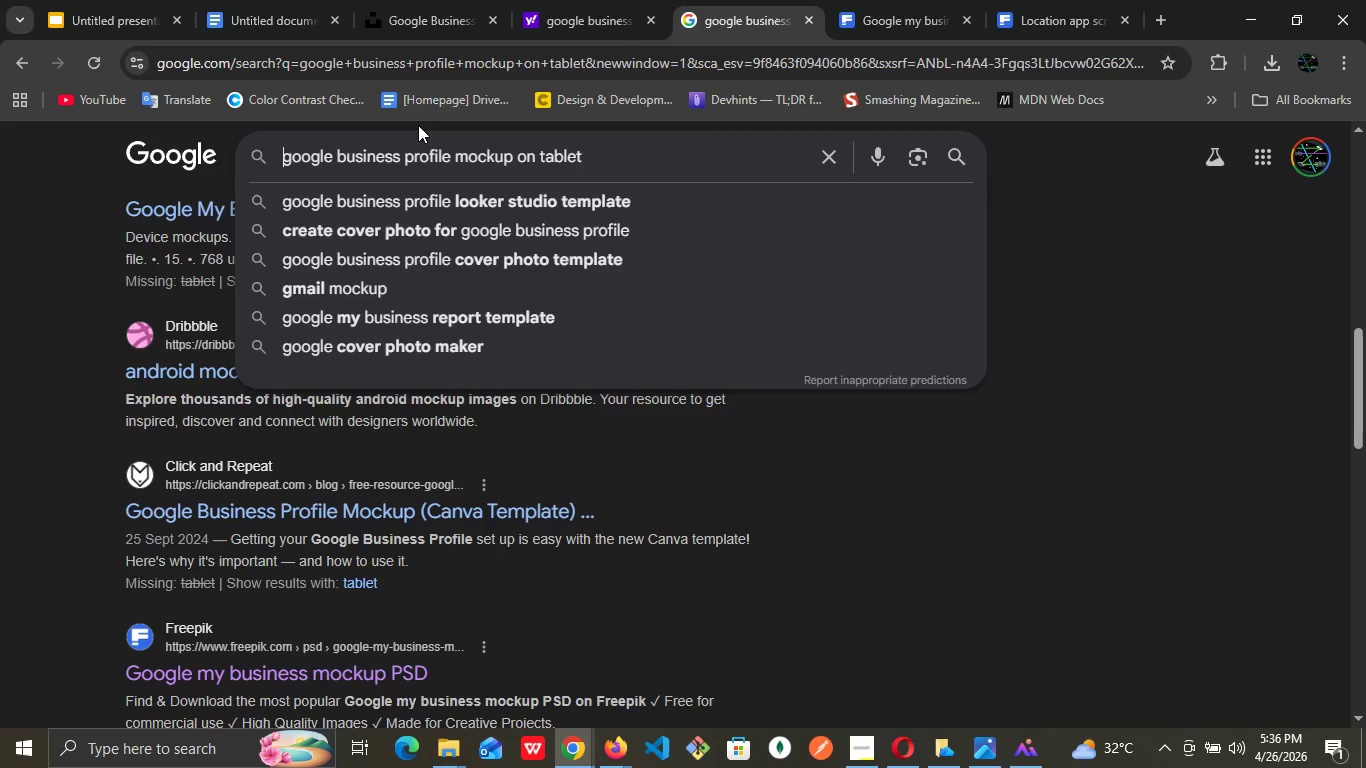 
type(a)
key(Backspace)
type(A mockup of a google )
 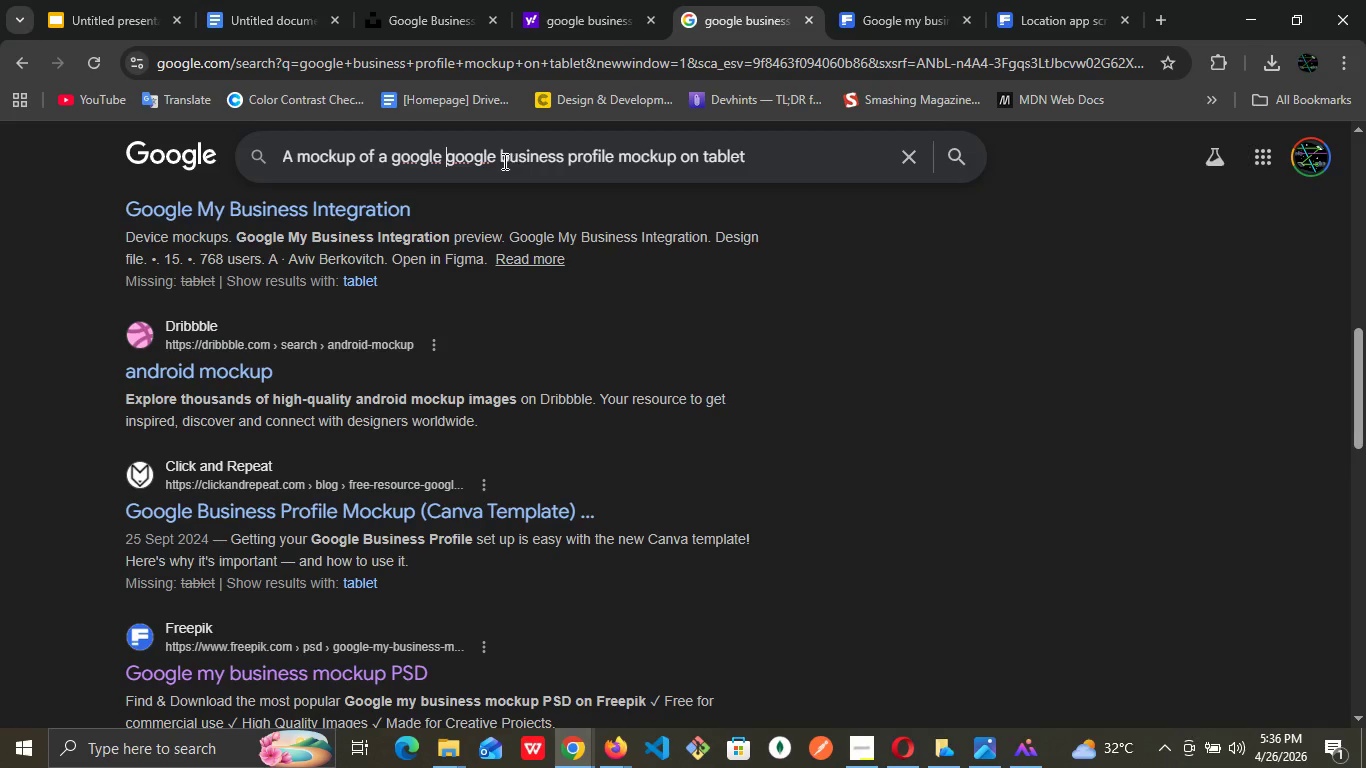 
left_click([493, 155])
 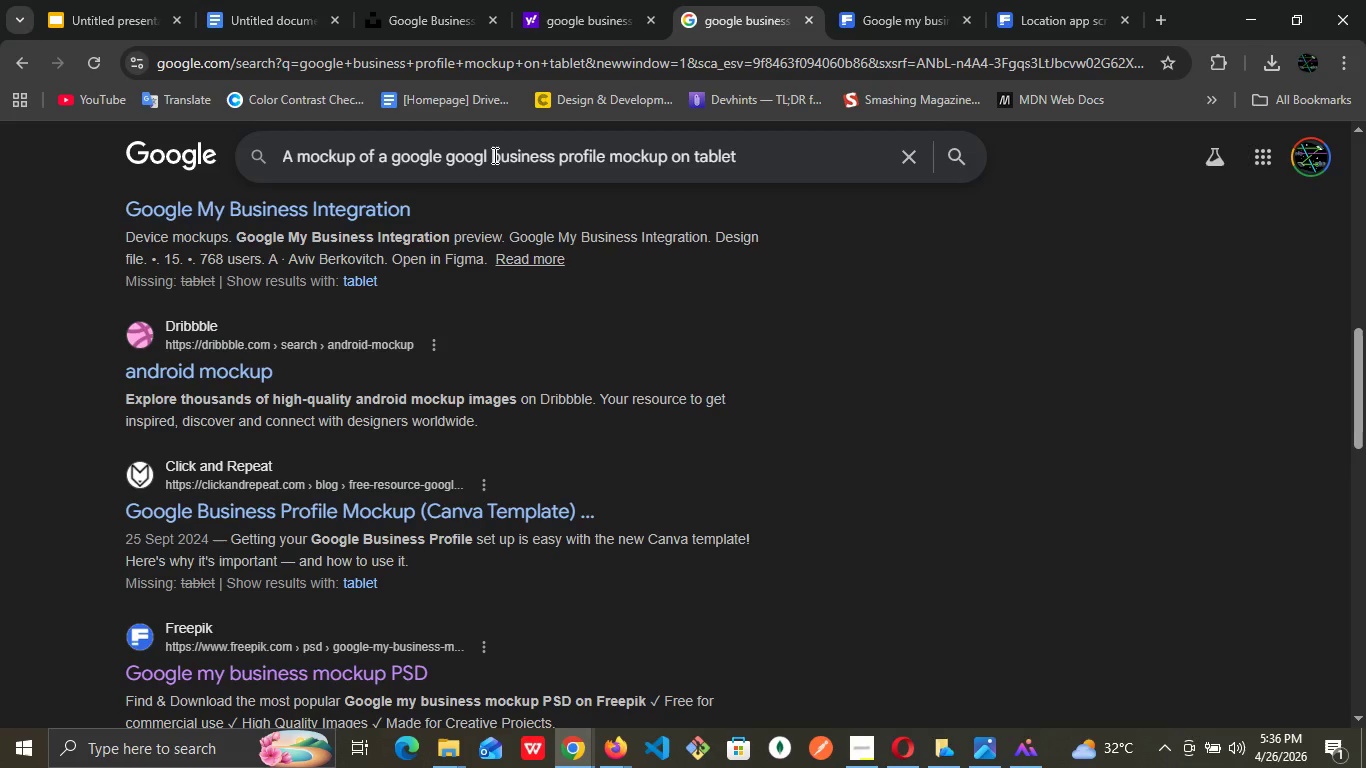 
key(Backspace)
 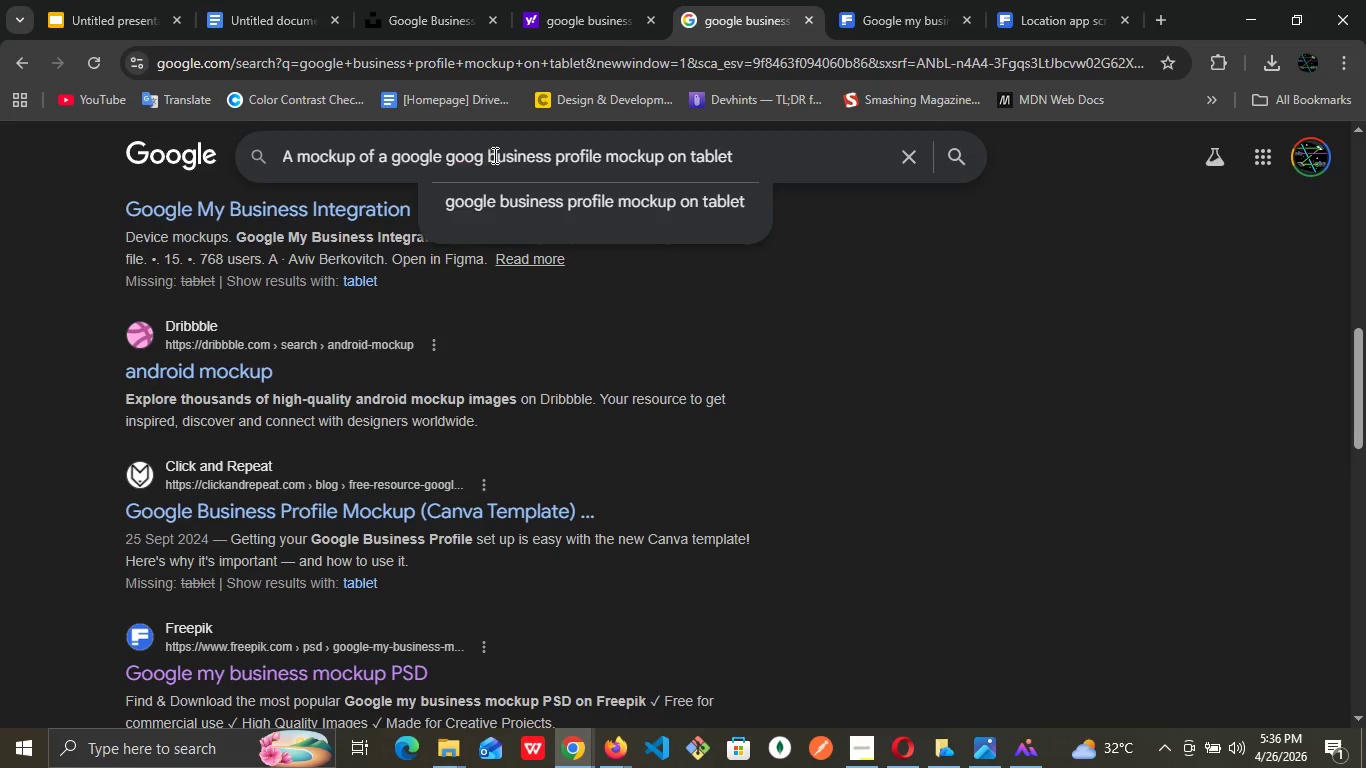 
key(Backspace)
 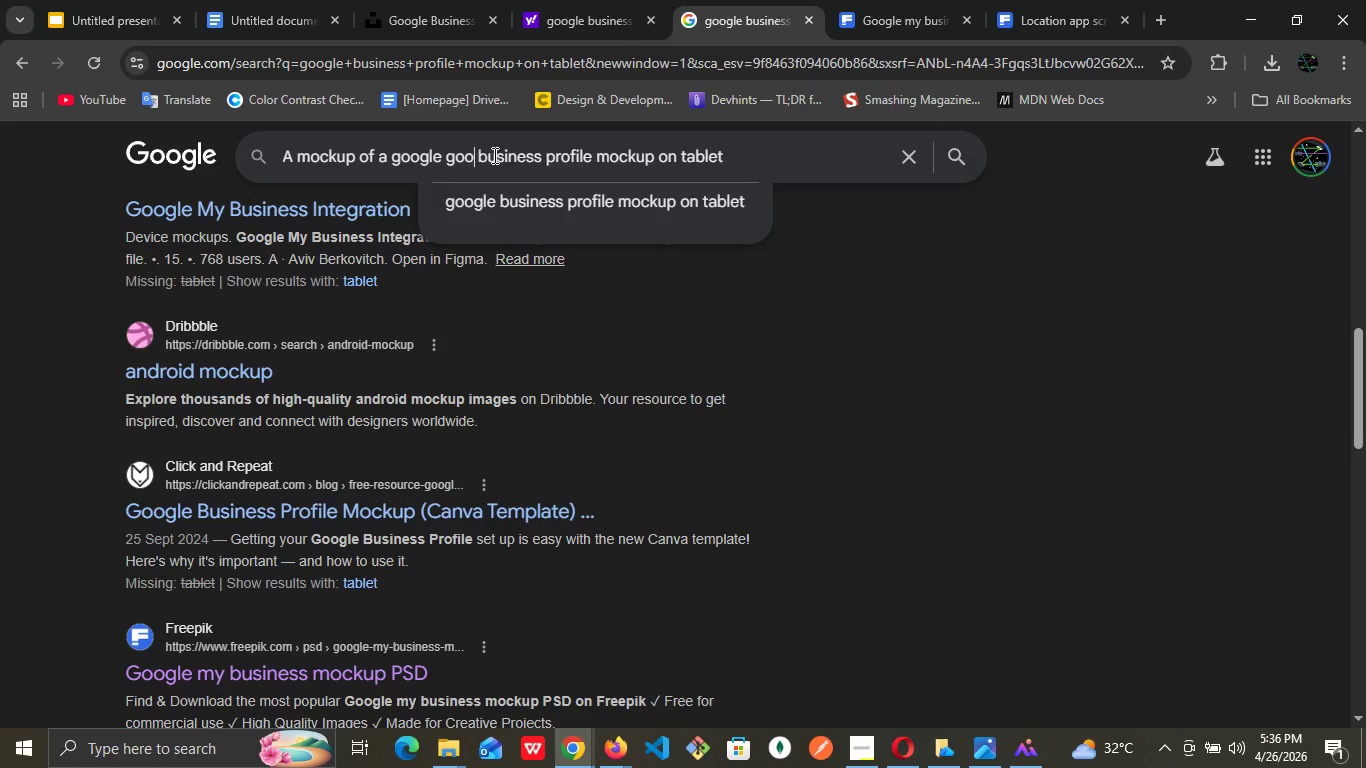 
key(Backspace)
 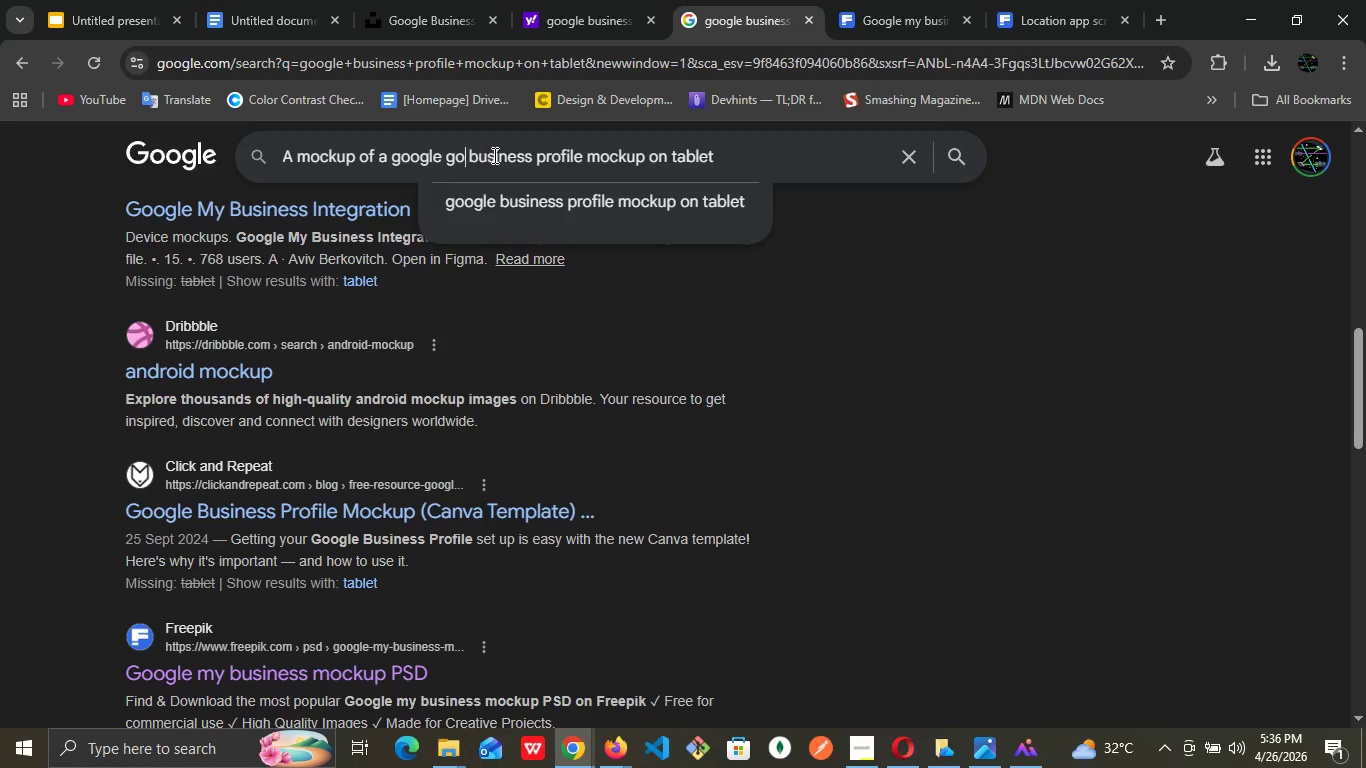 
key(Backspace)
 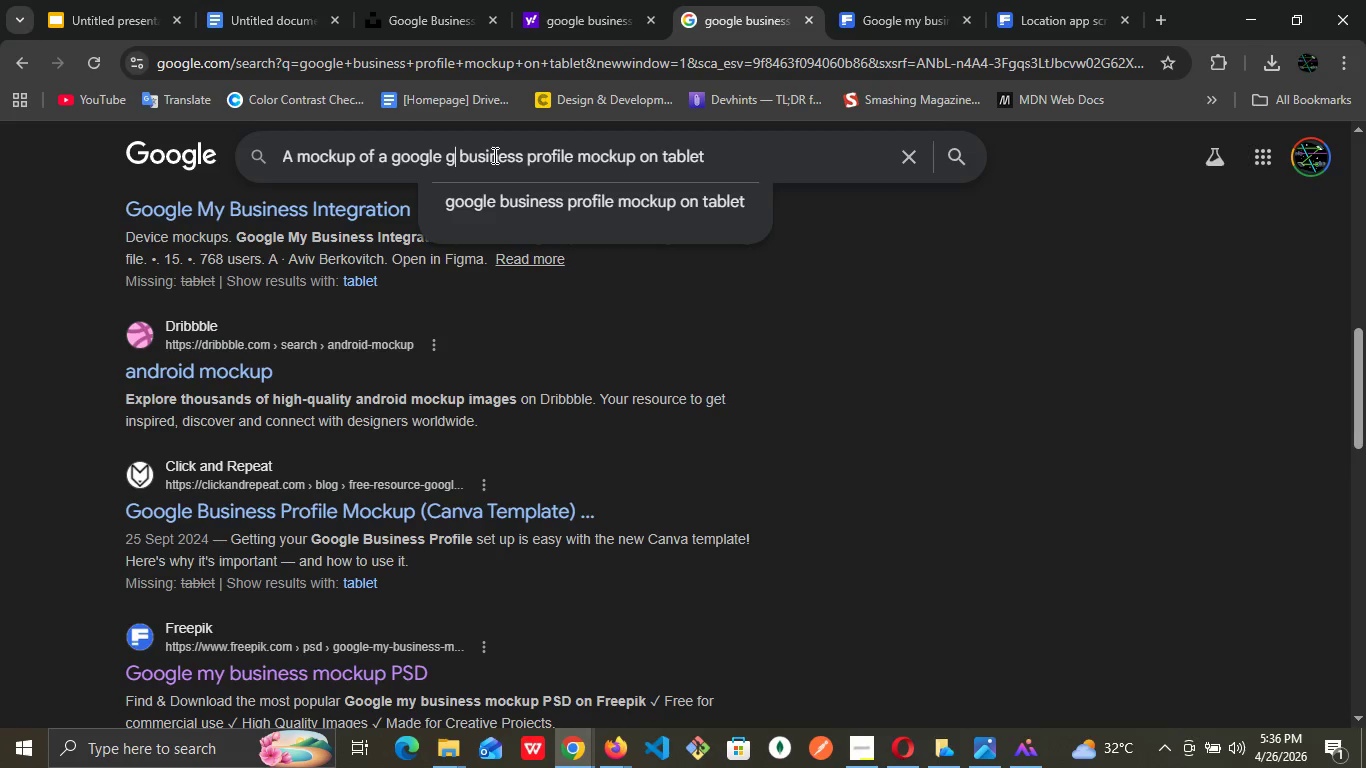 
key(Backspace)
 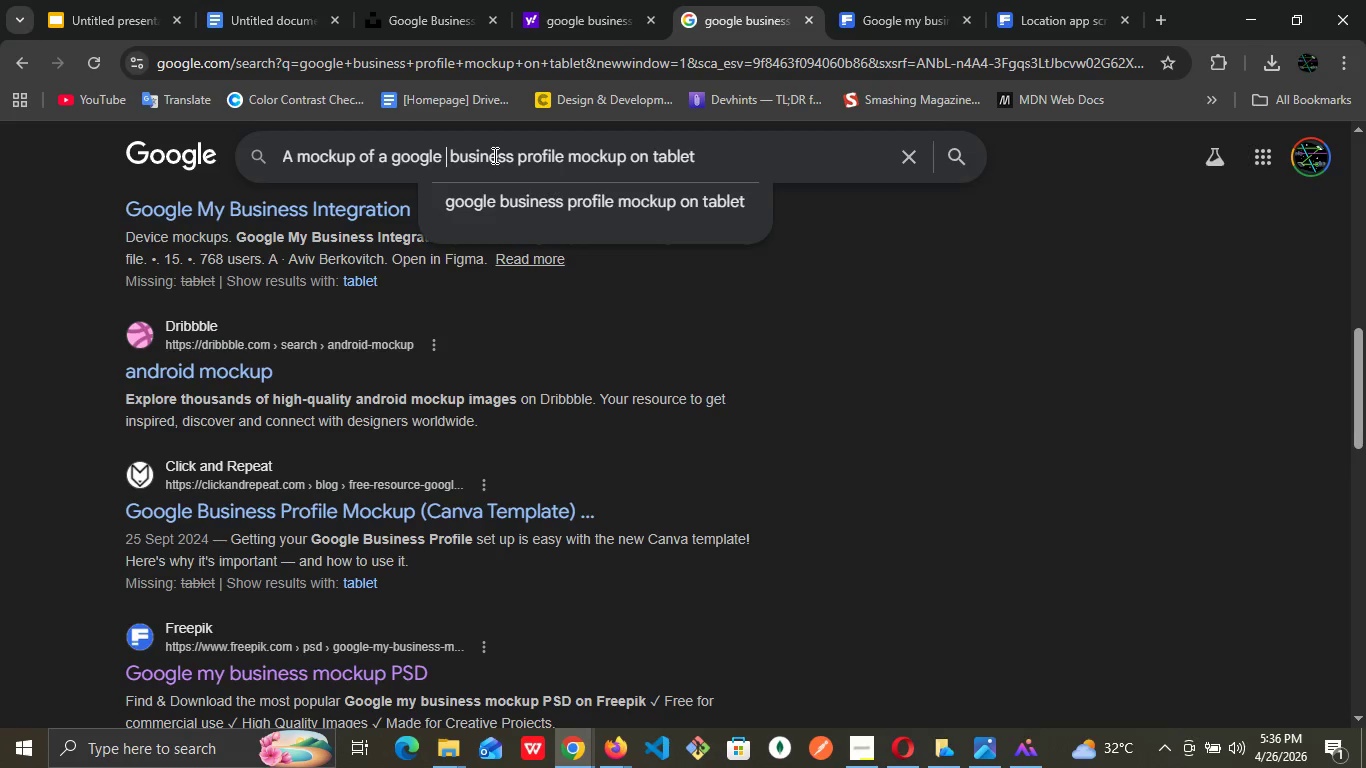 
key(Backspace)
 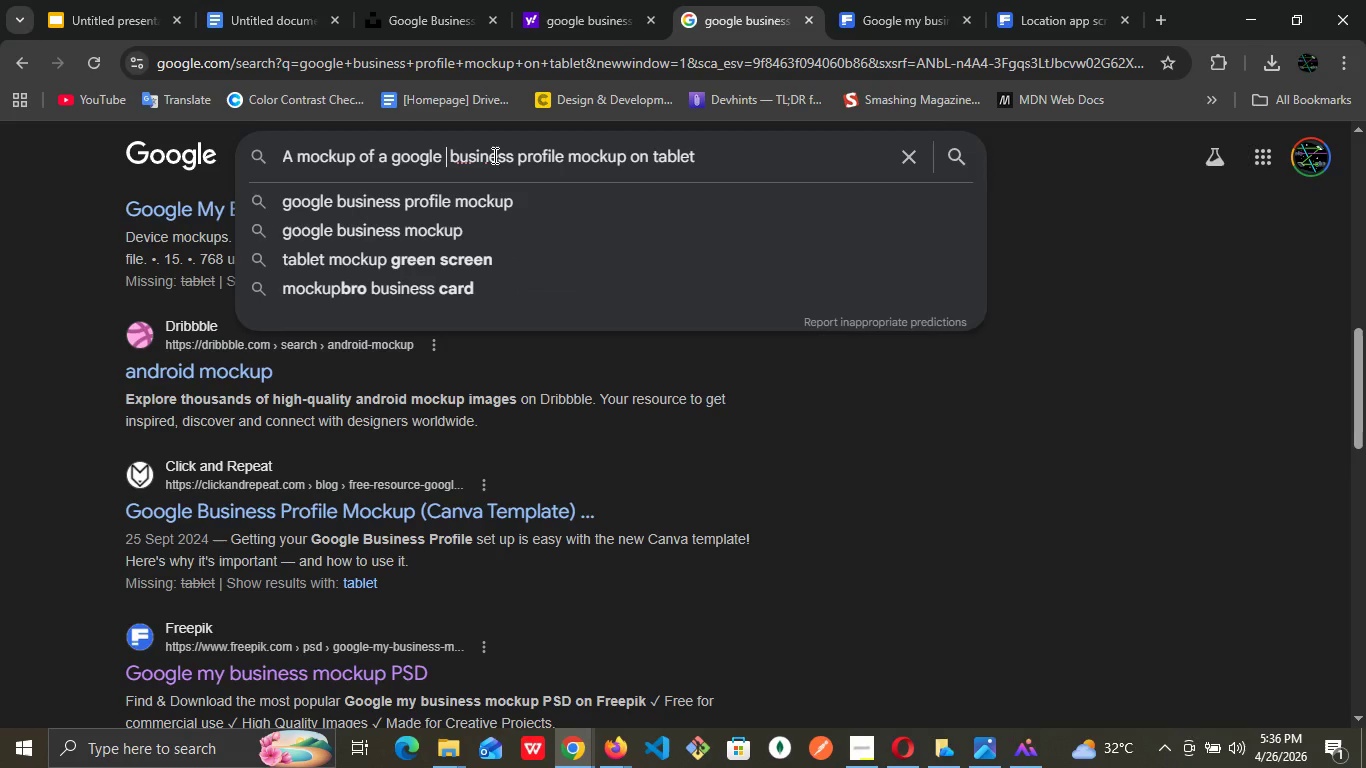 
wait(10.89)
 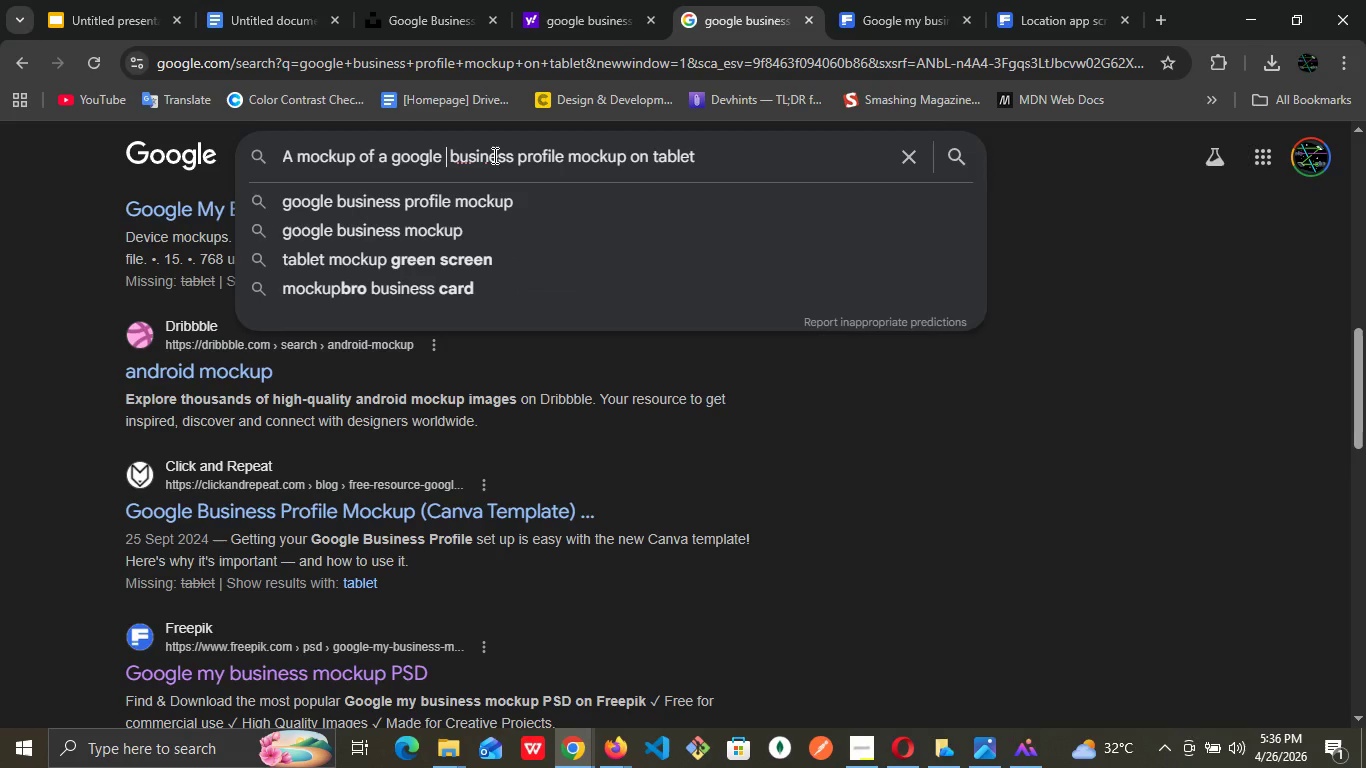 
key(Backspace)
 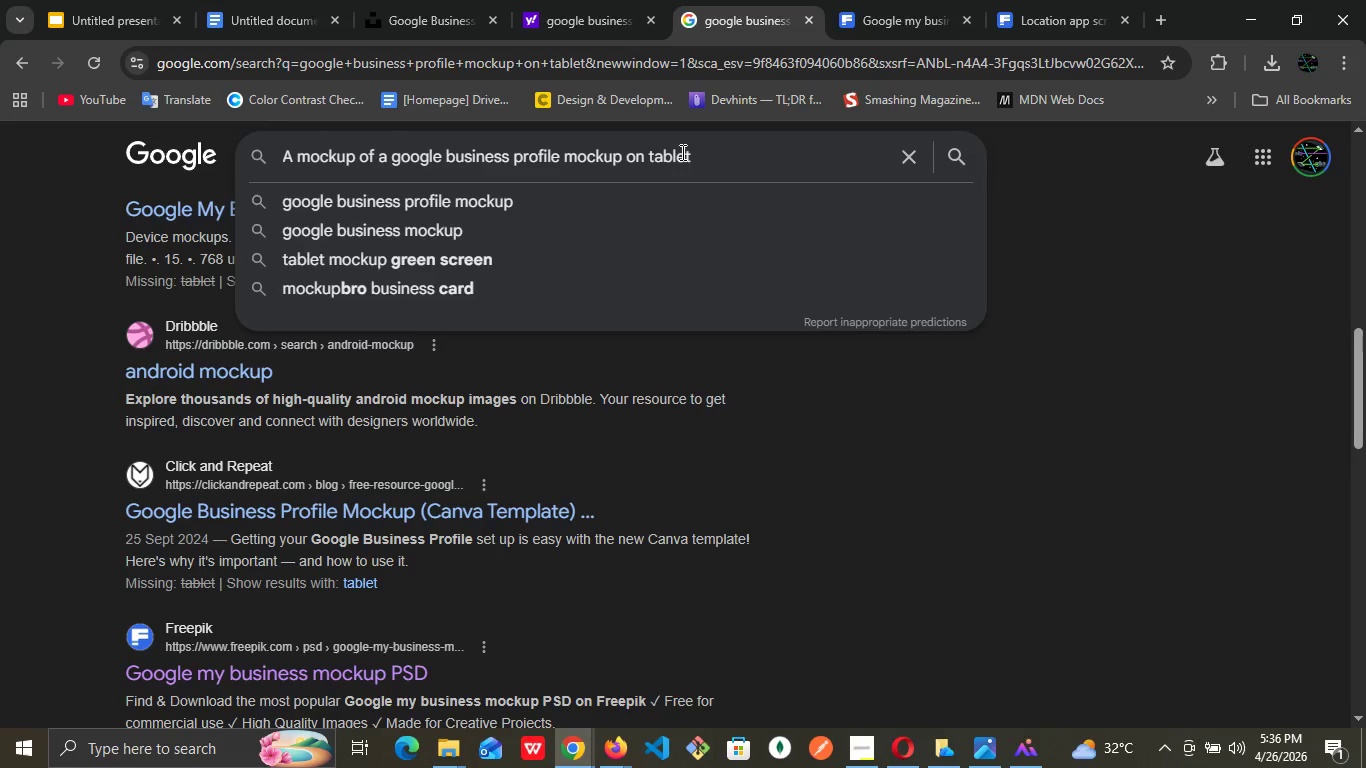 
wait(6.81)
 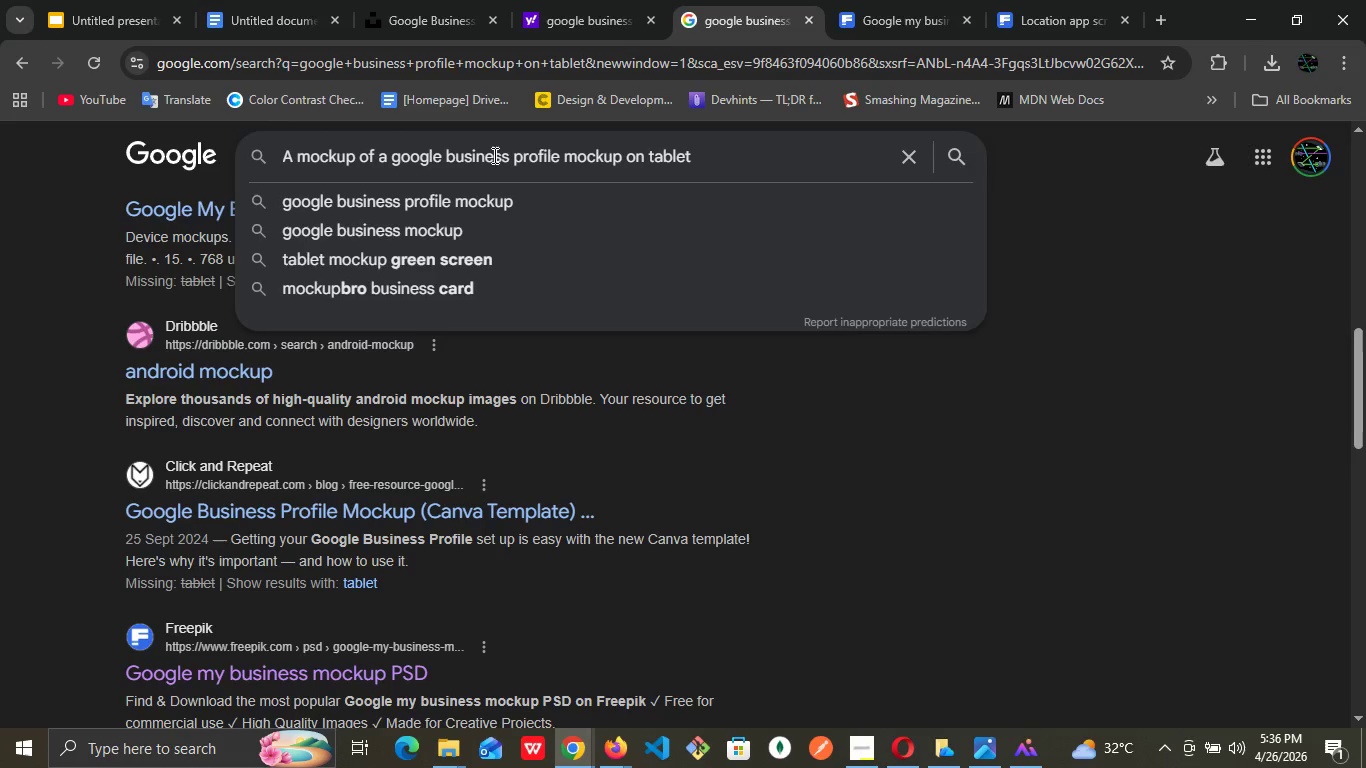 
left_click([700, 157])
 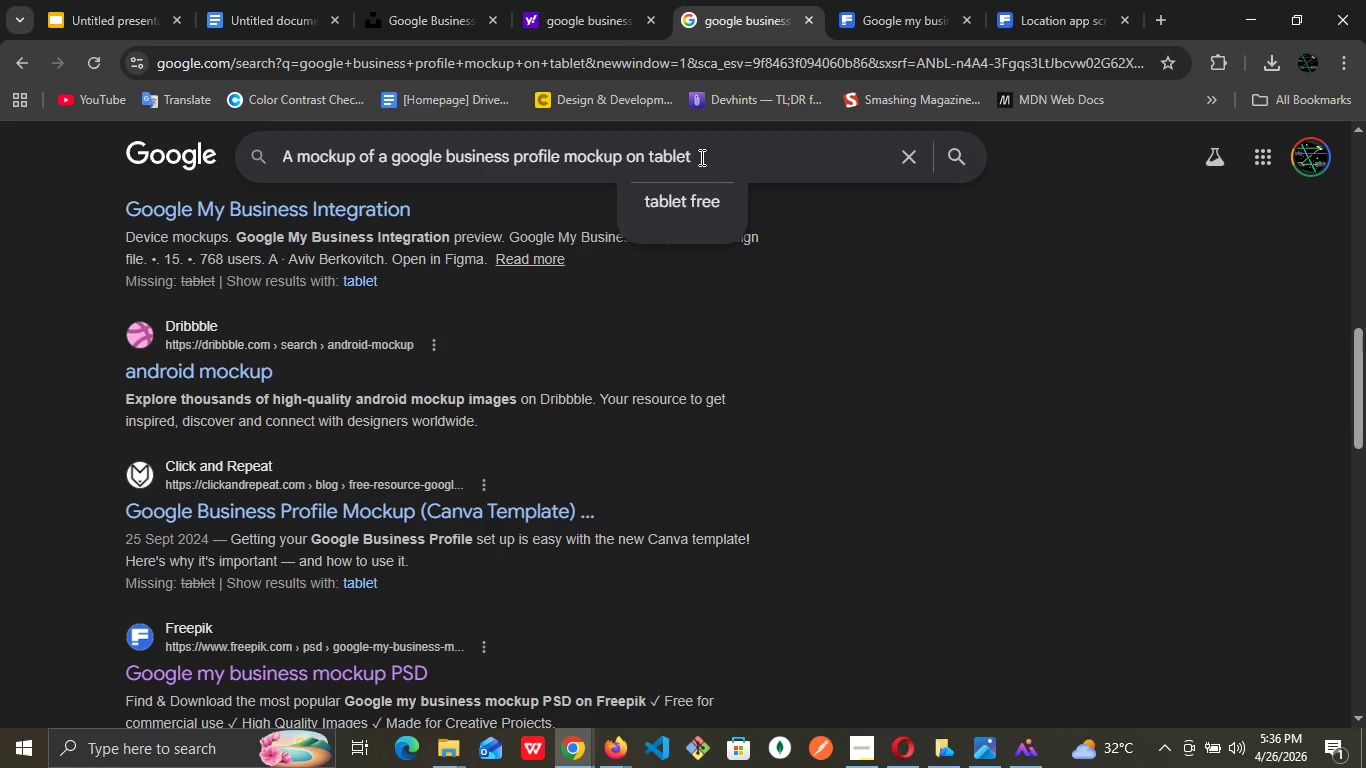 
type( )
key(Backspace)
type(. Highlight the "5 star review )
 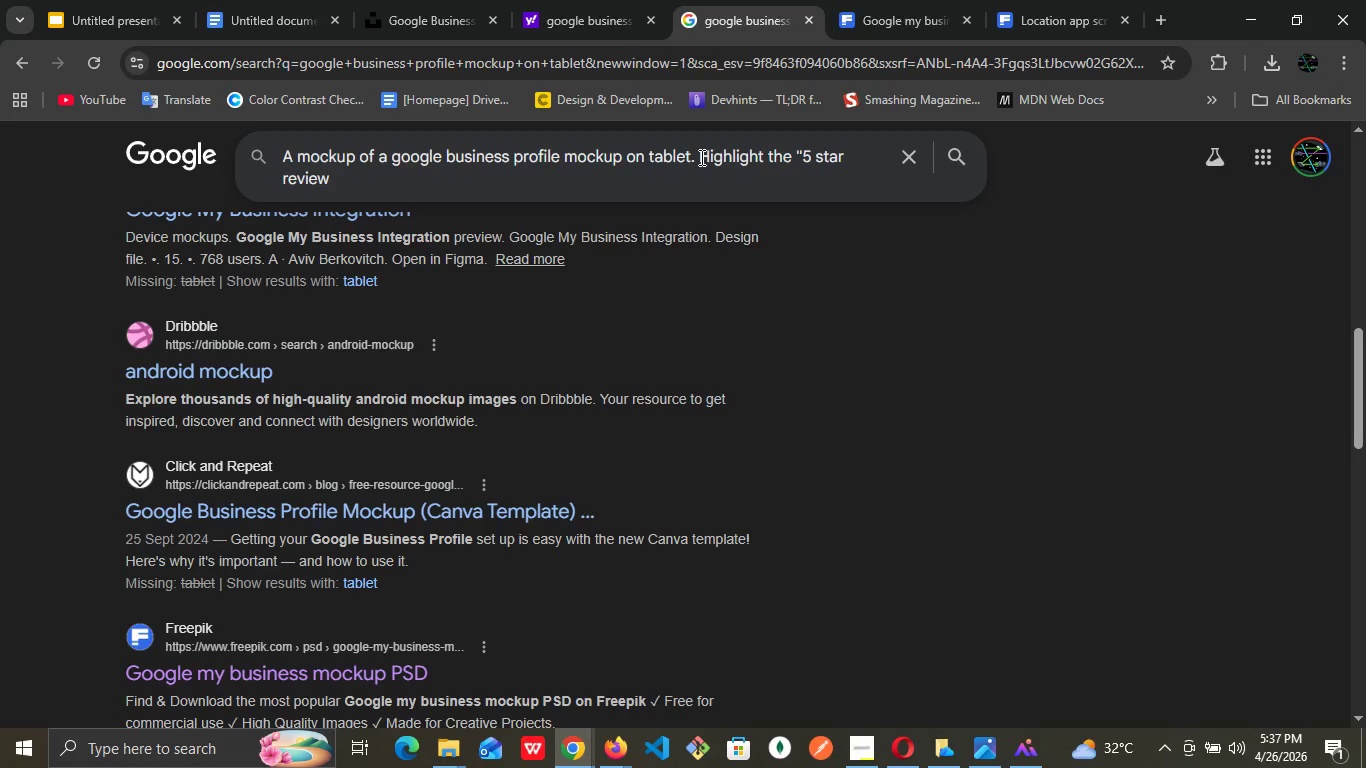 
wait(5.33)
 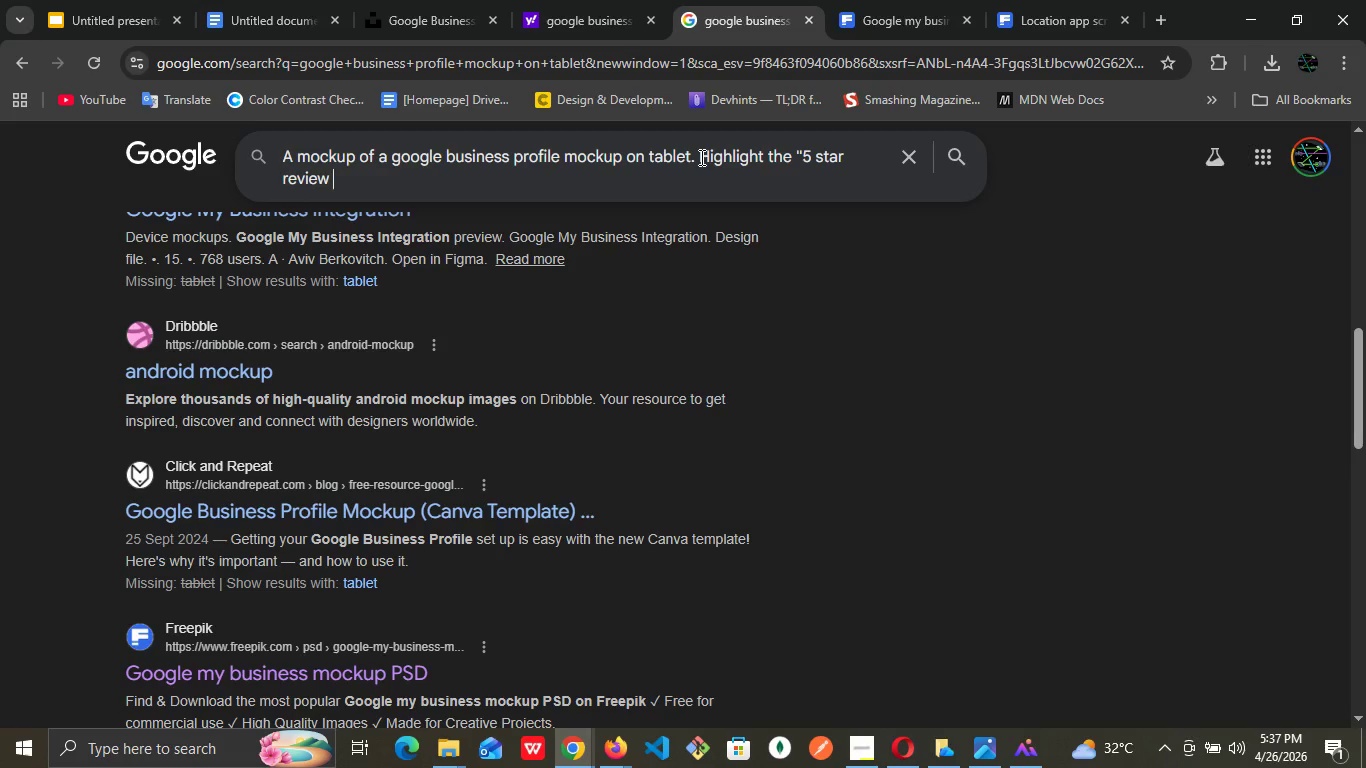 
key(Backspace)
 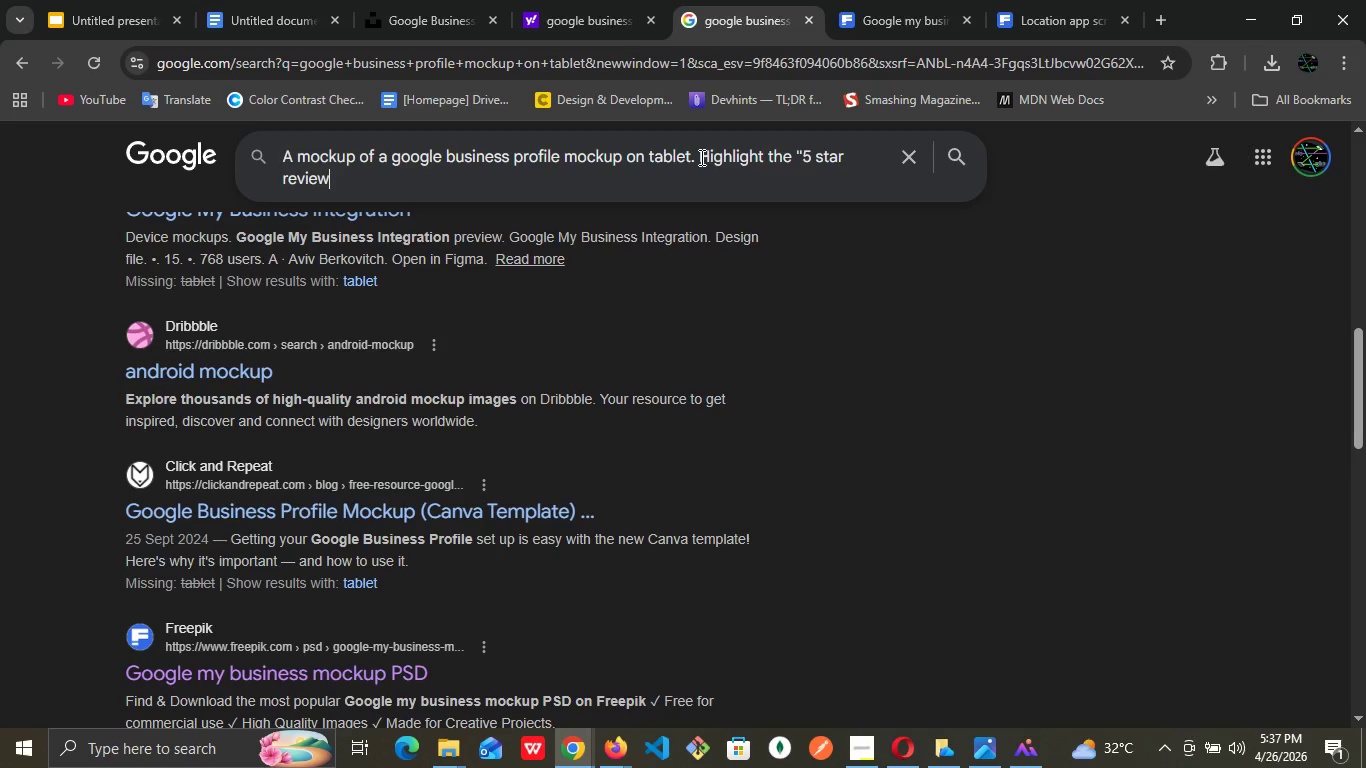 
wait(7.45)
 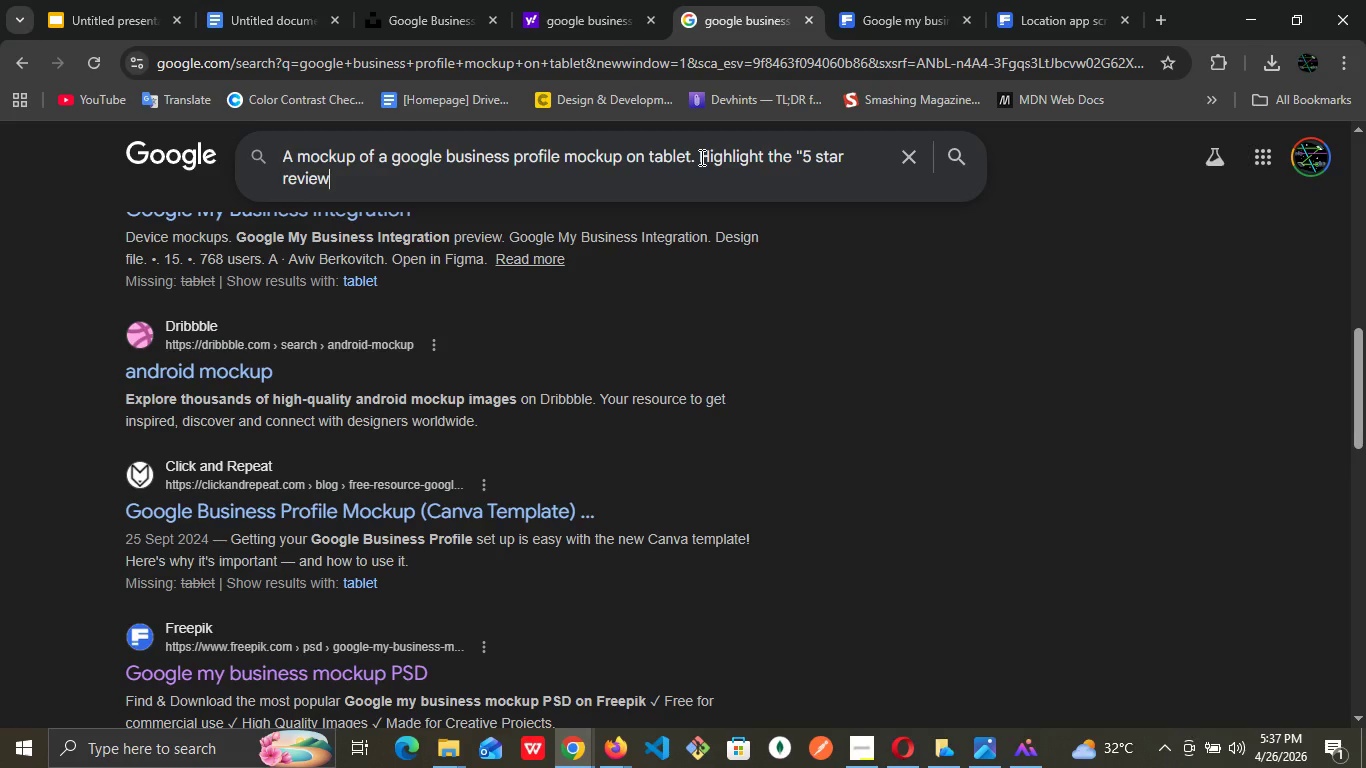 
key(Shift+Quote)
 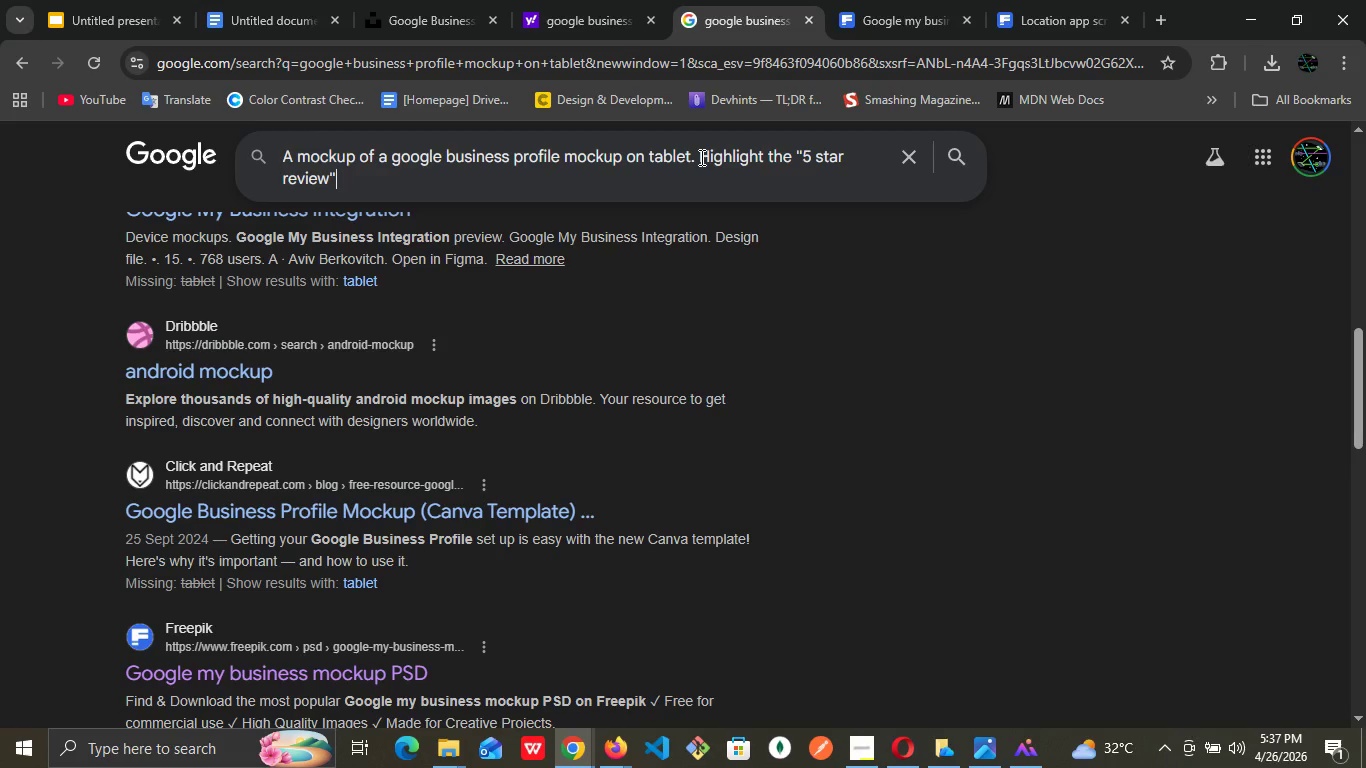 
wait(7.23)
 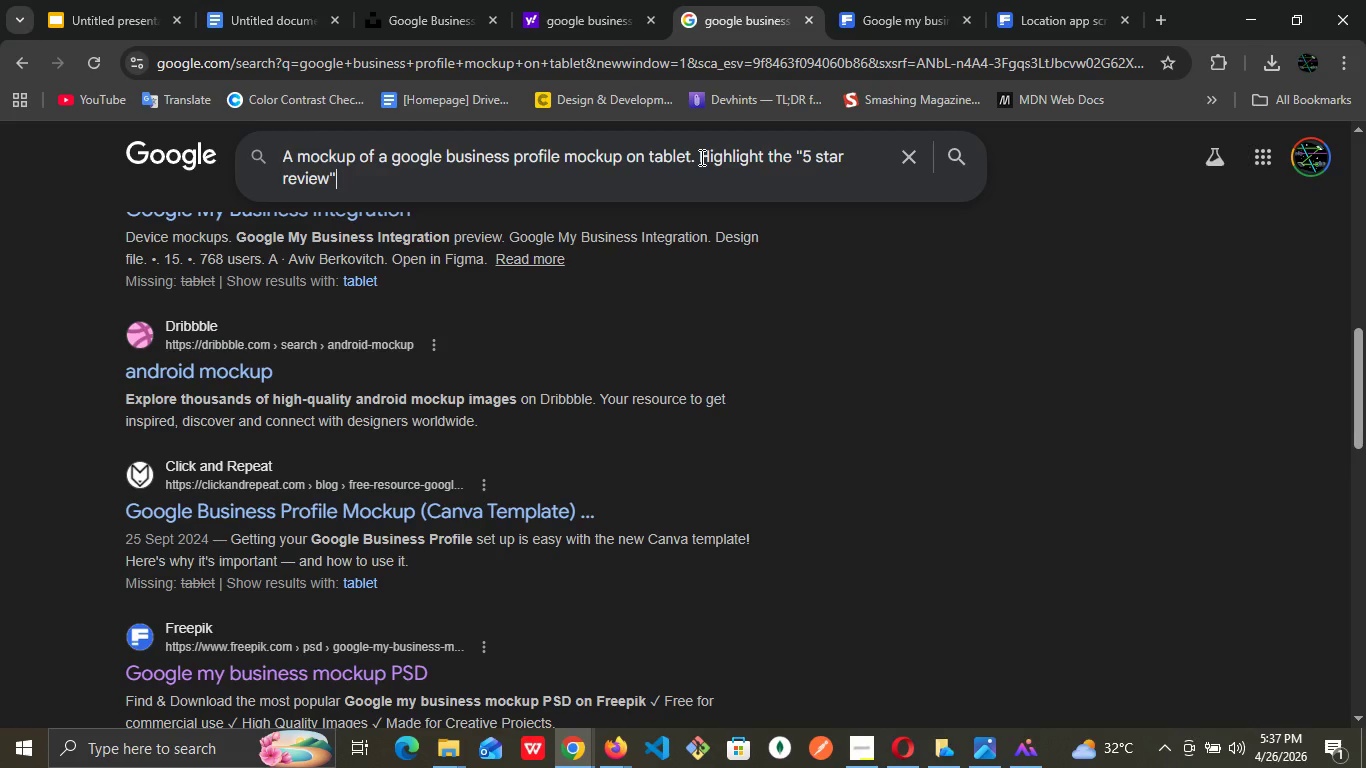 
type( and direction)
 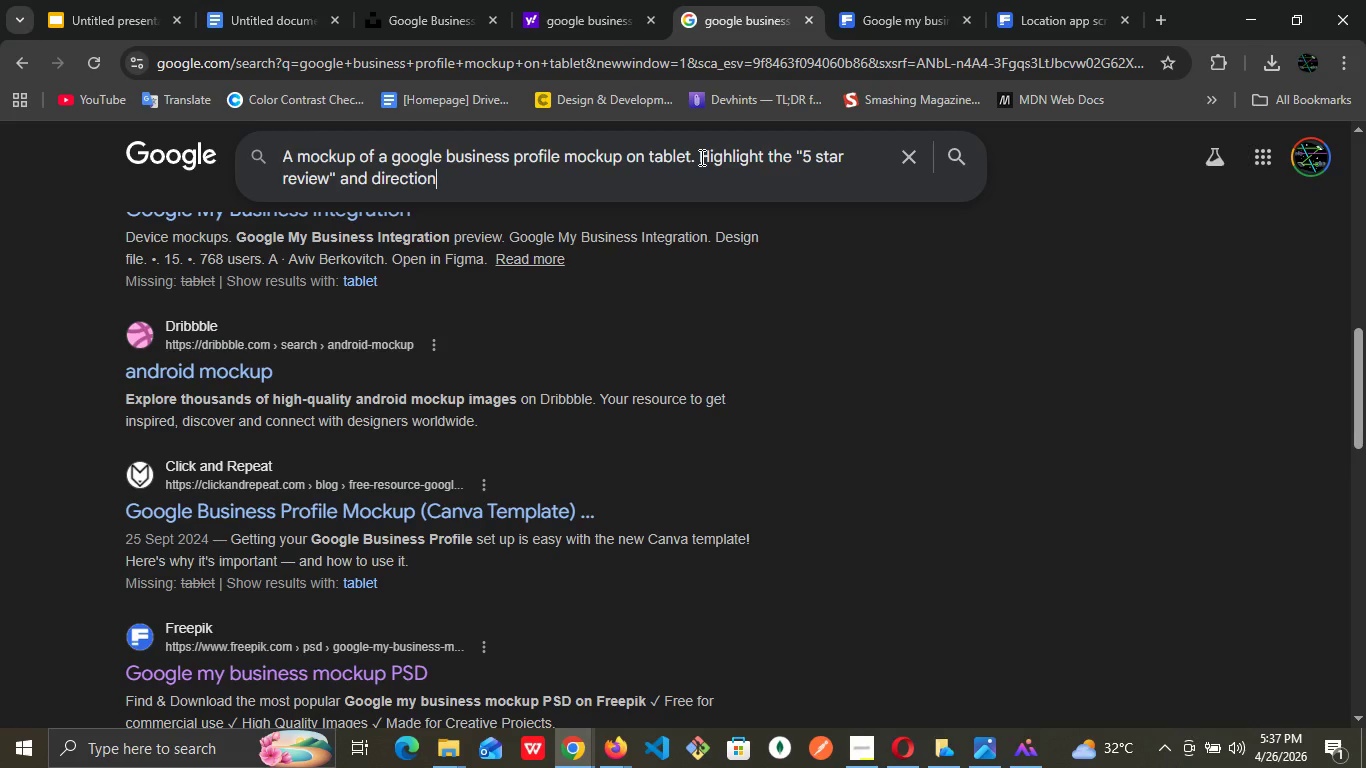 
key(Control+A)
 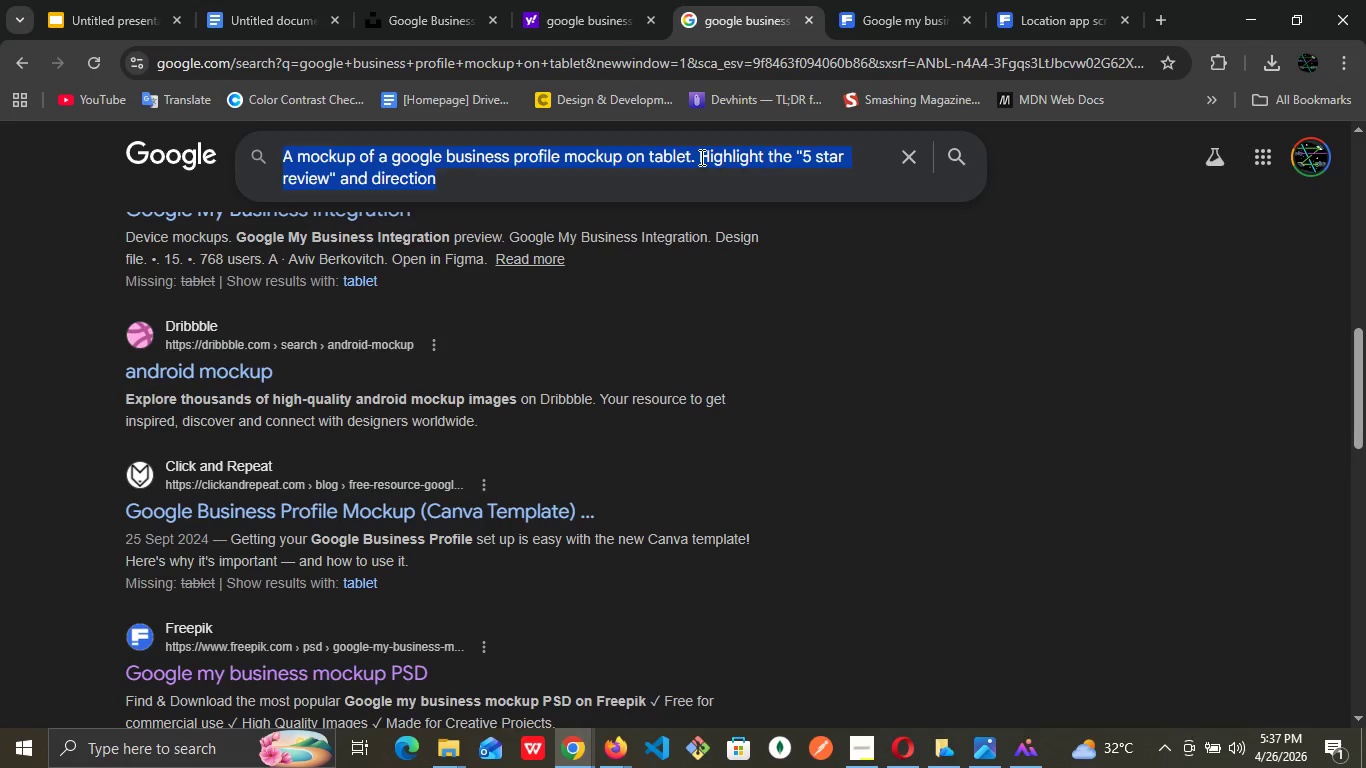 
key(Control+C)
 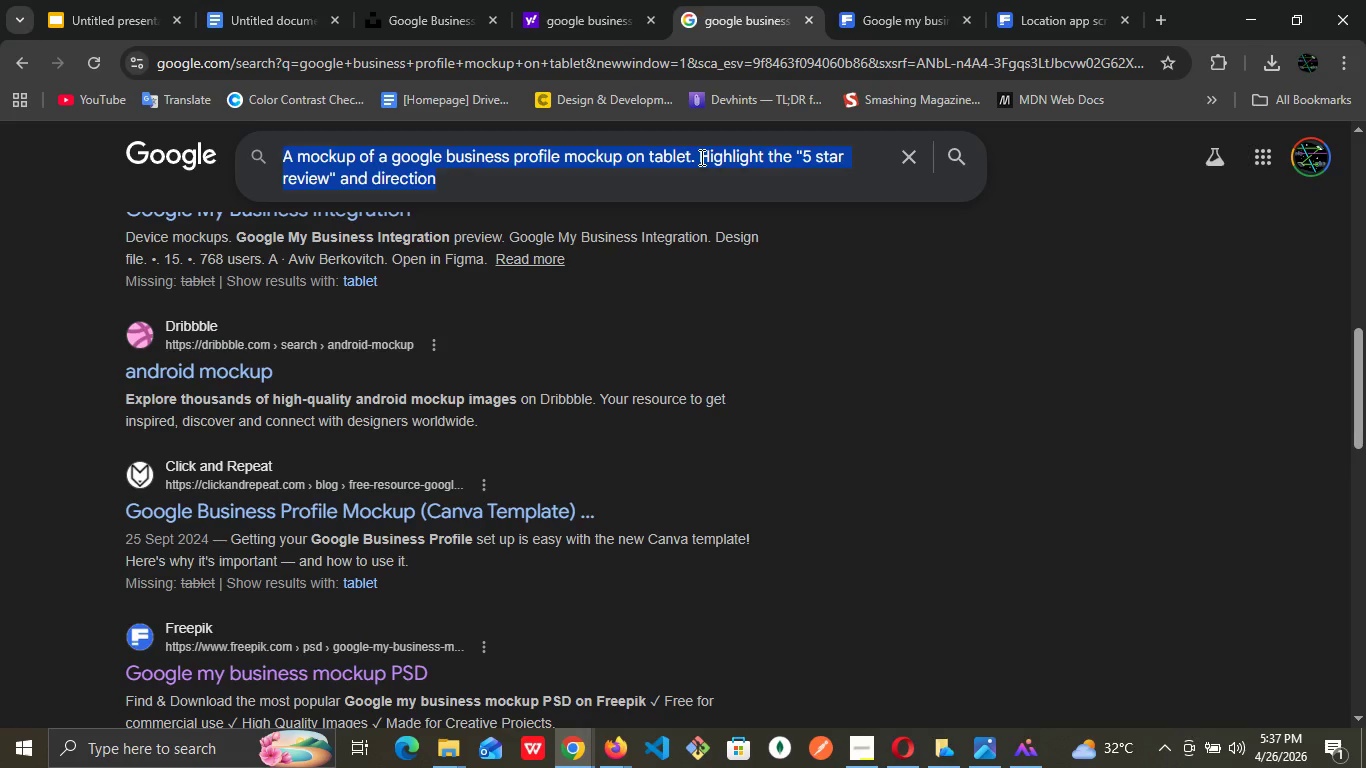 
key(Enter)
 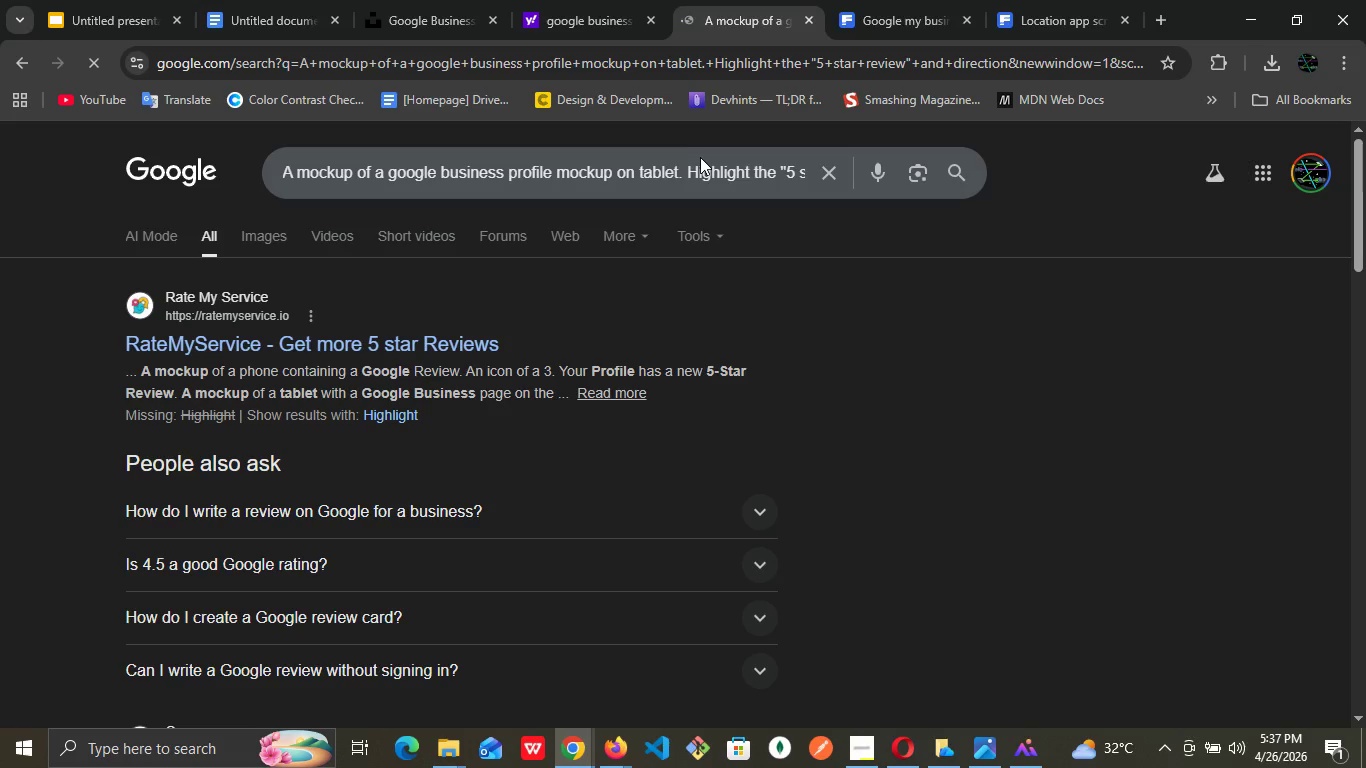 
wait(5.17)
 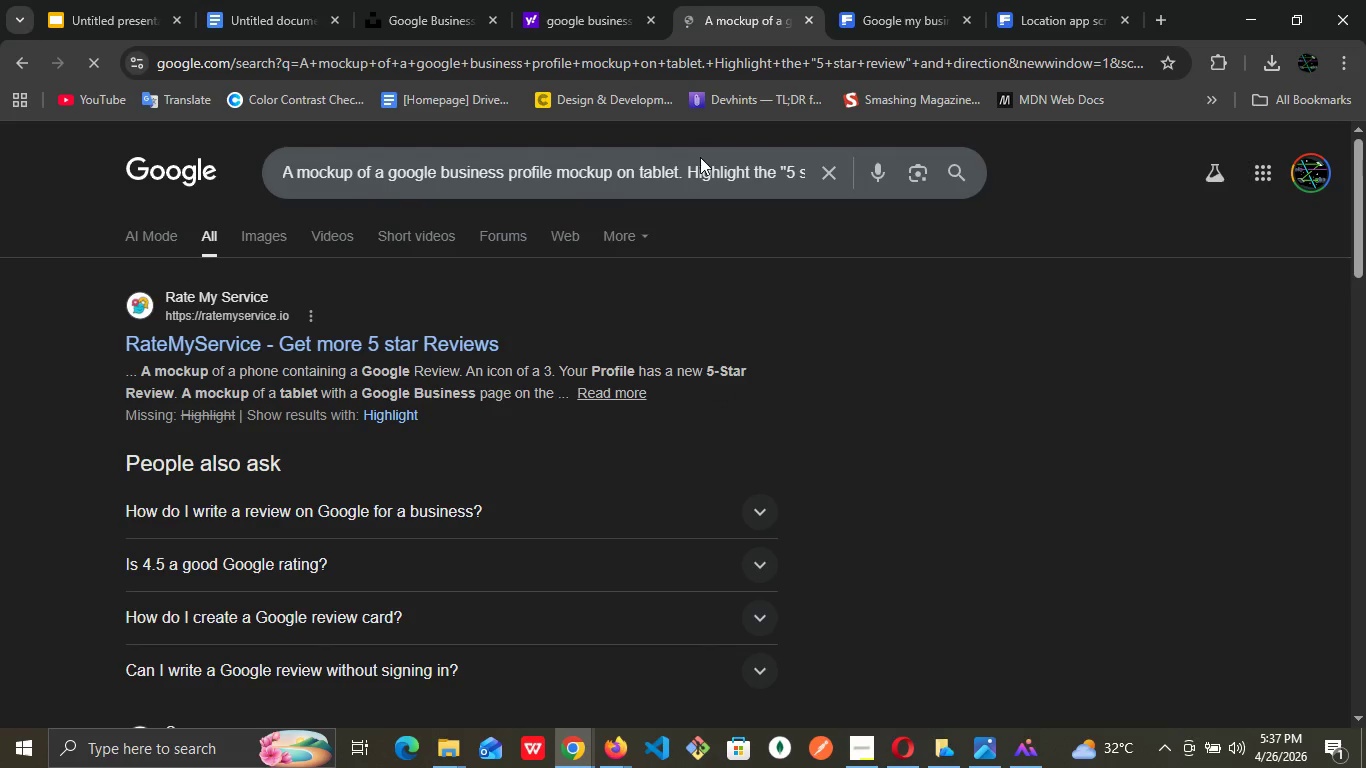 
scroll: coordinate [593, 299], scroll_direction: down, amount: 2.0
 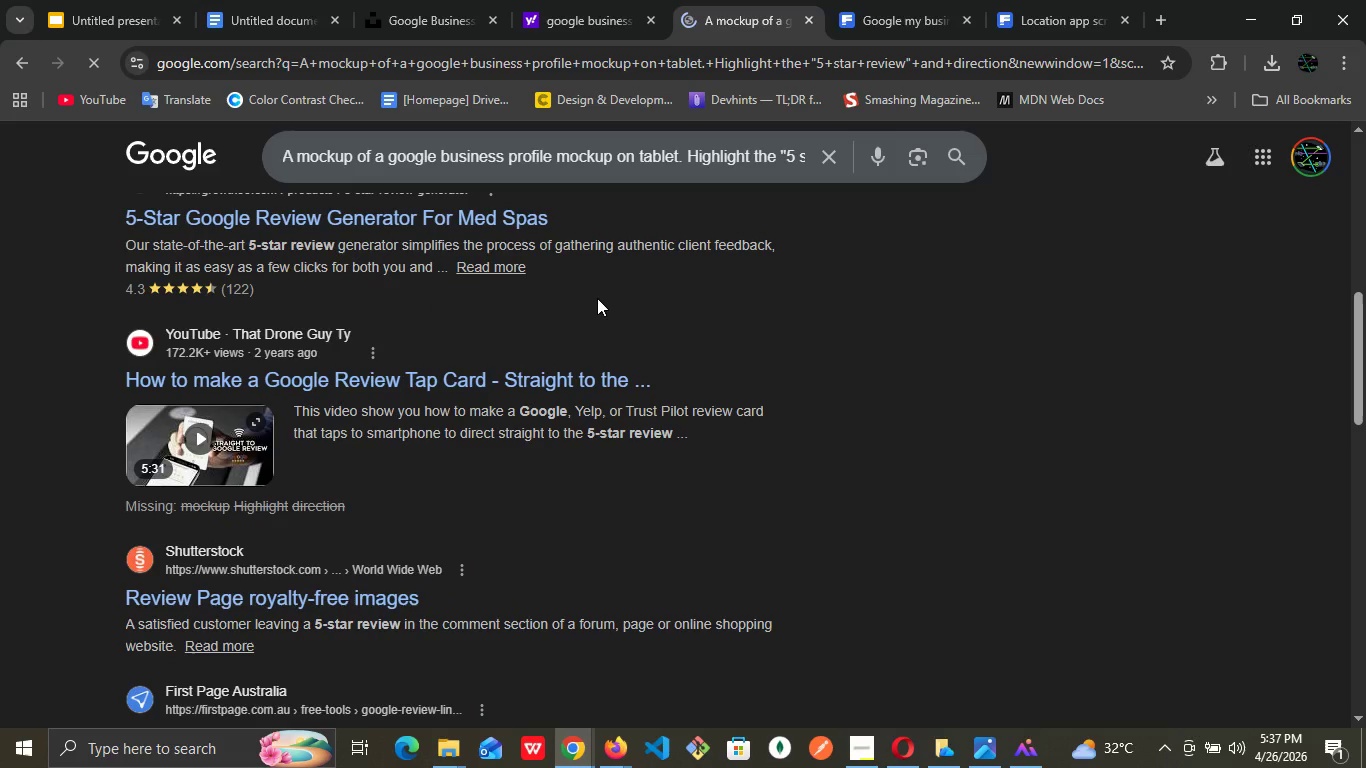 
scroll: coordinate [601, 294], scroll_direction: up, amount: 1.0
 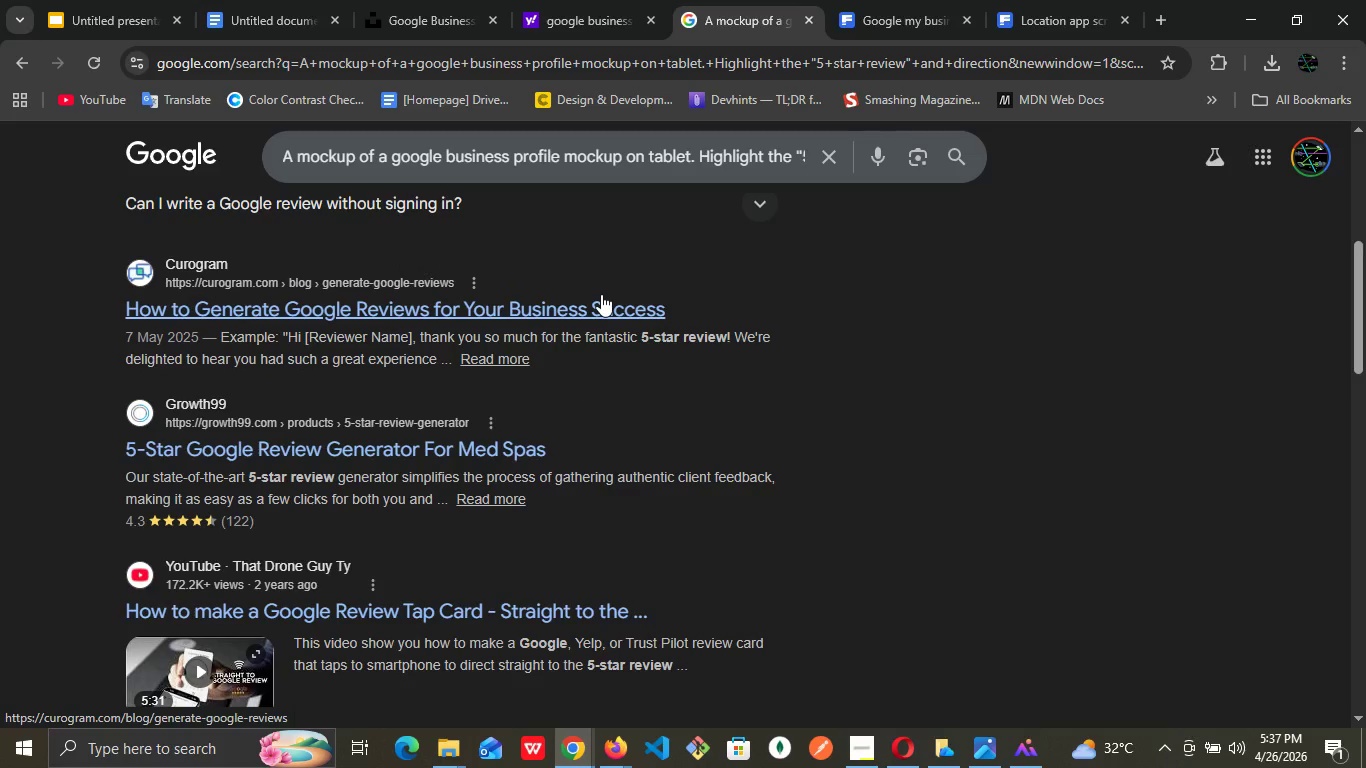 
wait(7.92)
 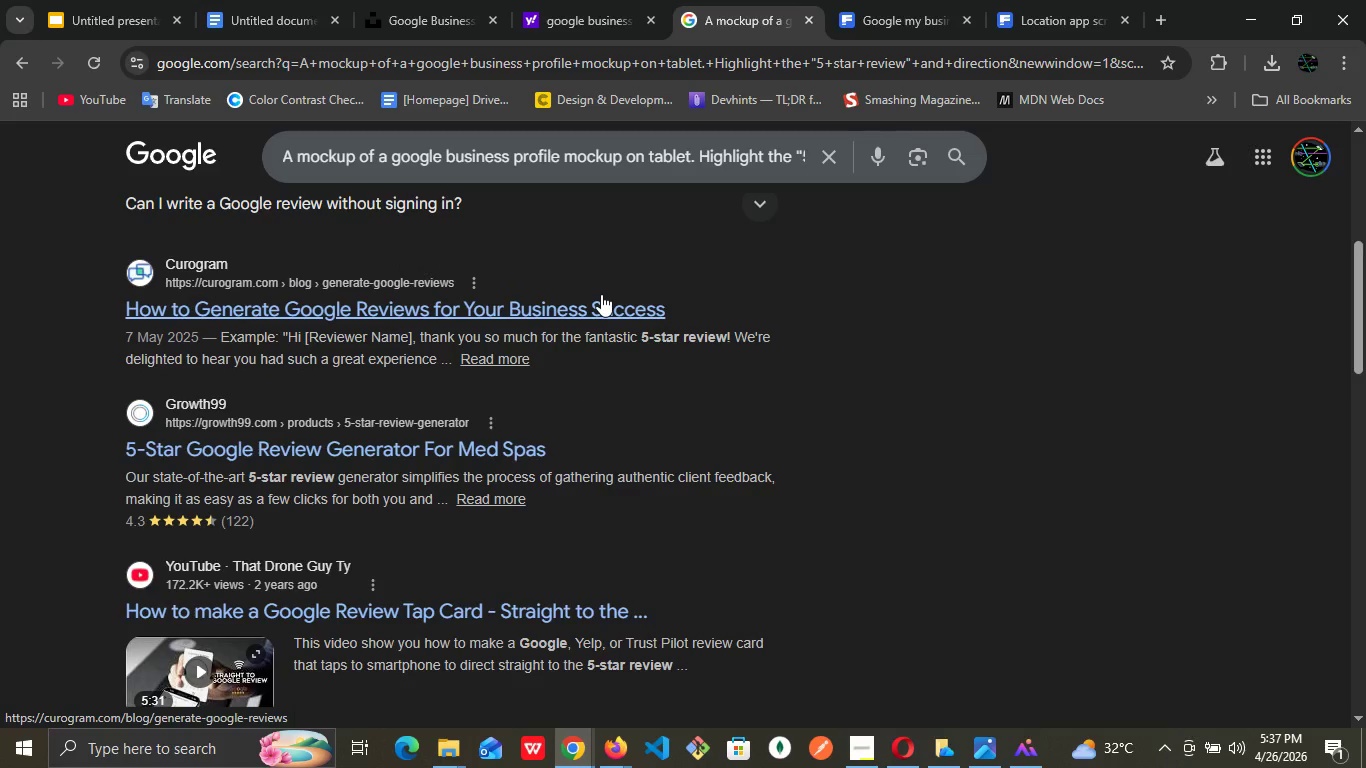 
scroll: coordinate [538, 314], scroll_direction: down, amount: 2.0
 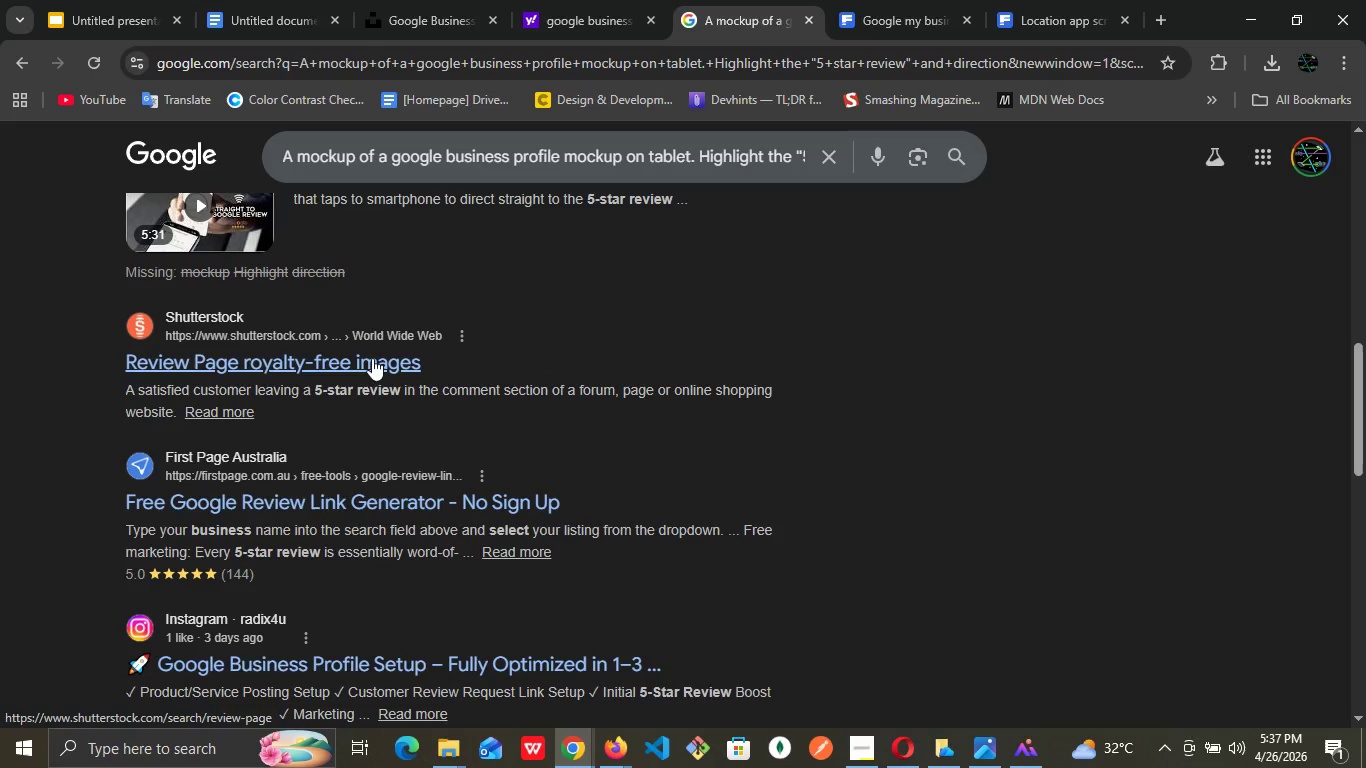 
wait(6.85)
 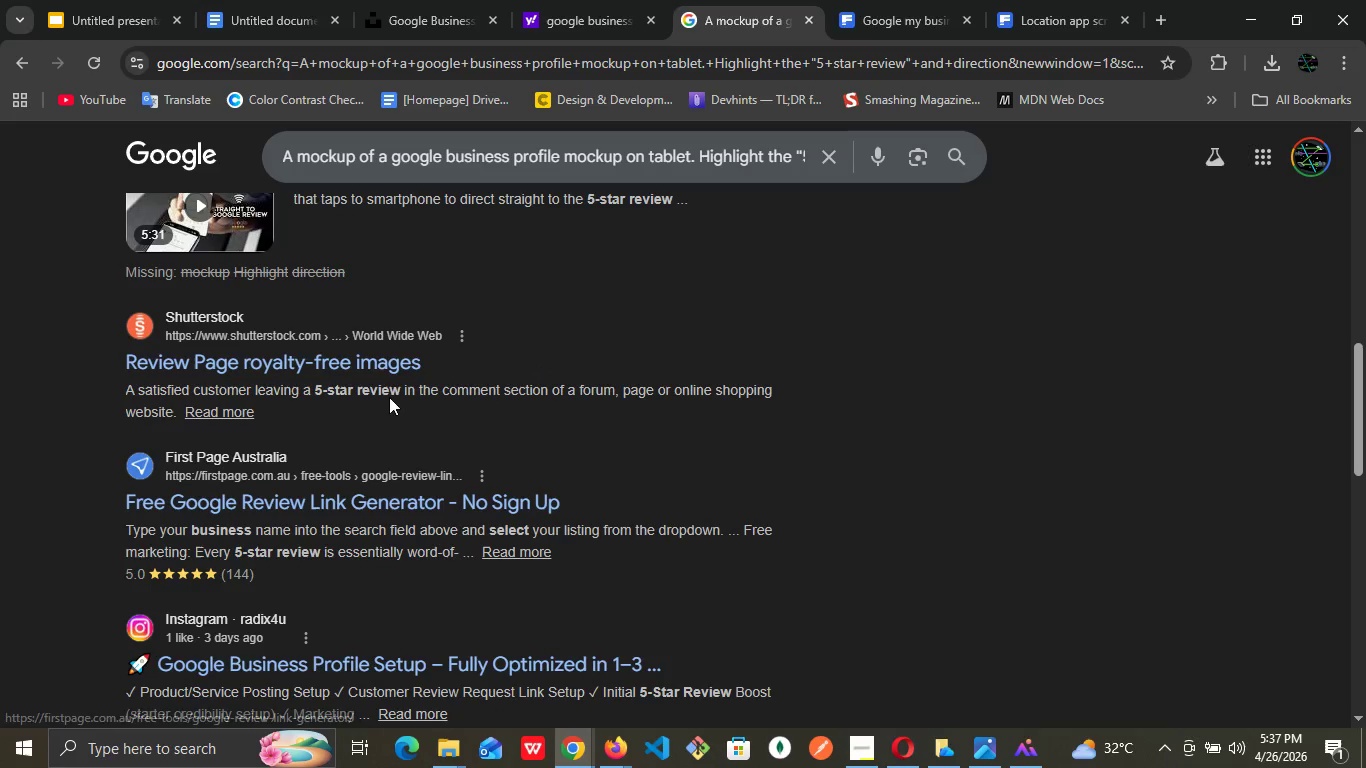 
left_click([372, 358])
 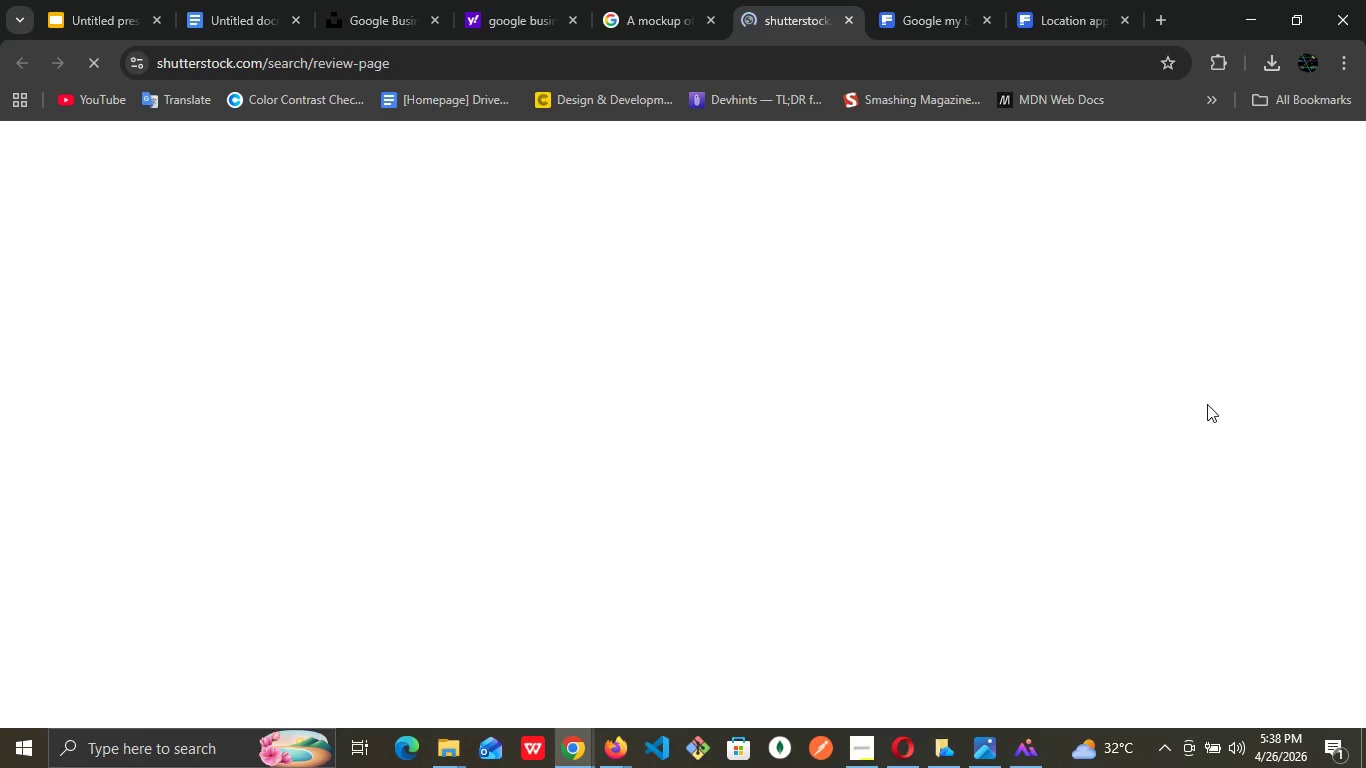 
mouse_move([394, 16])
 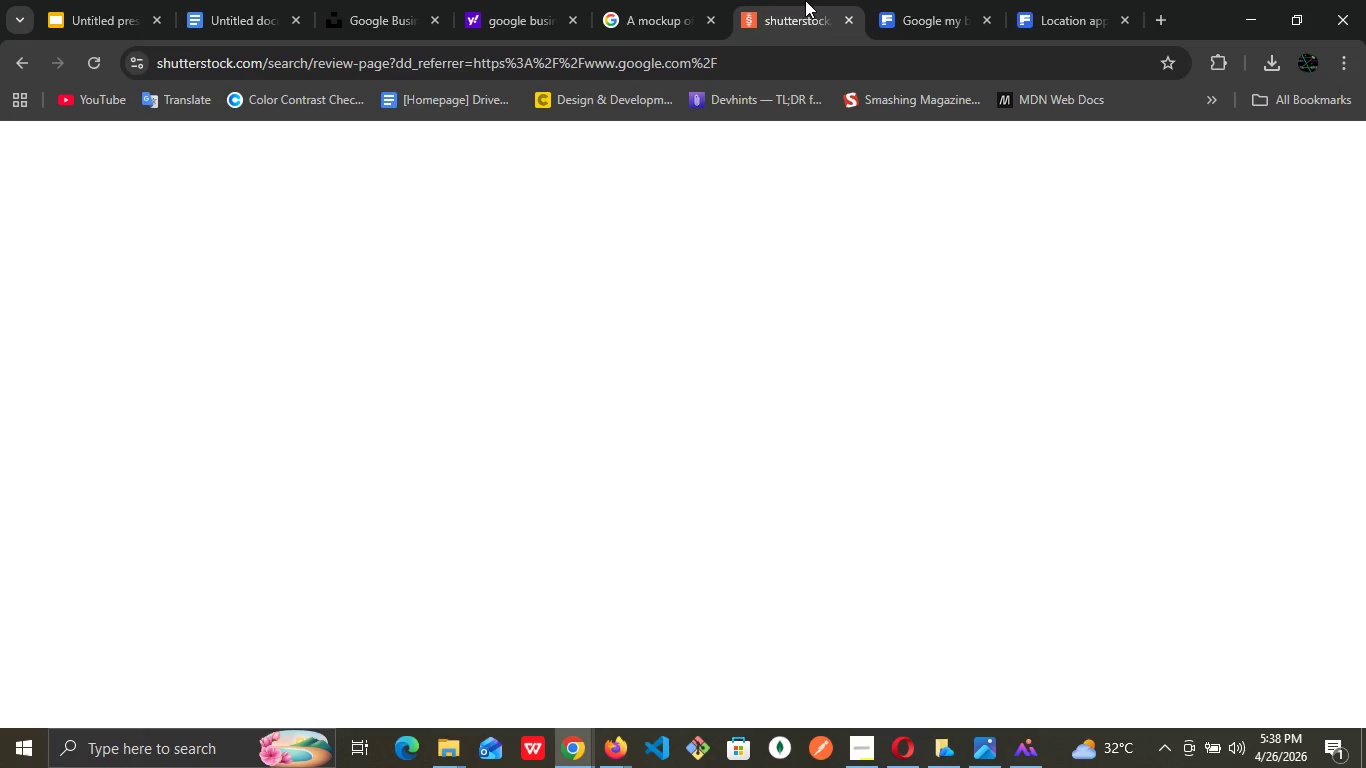 
left_click([803, 0])
 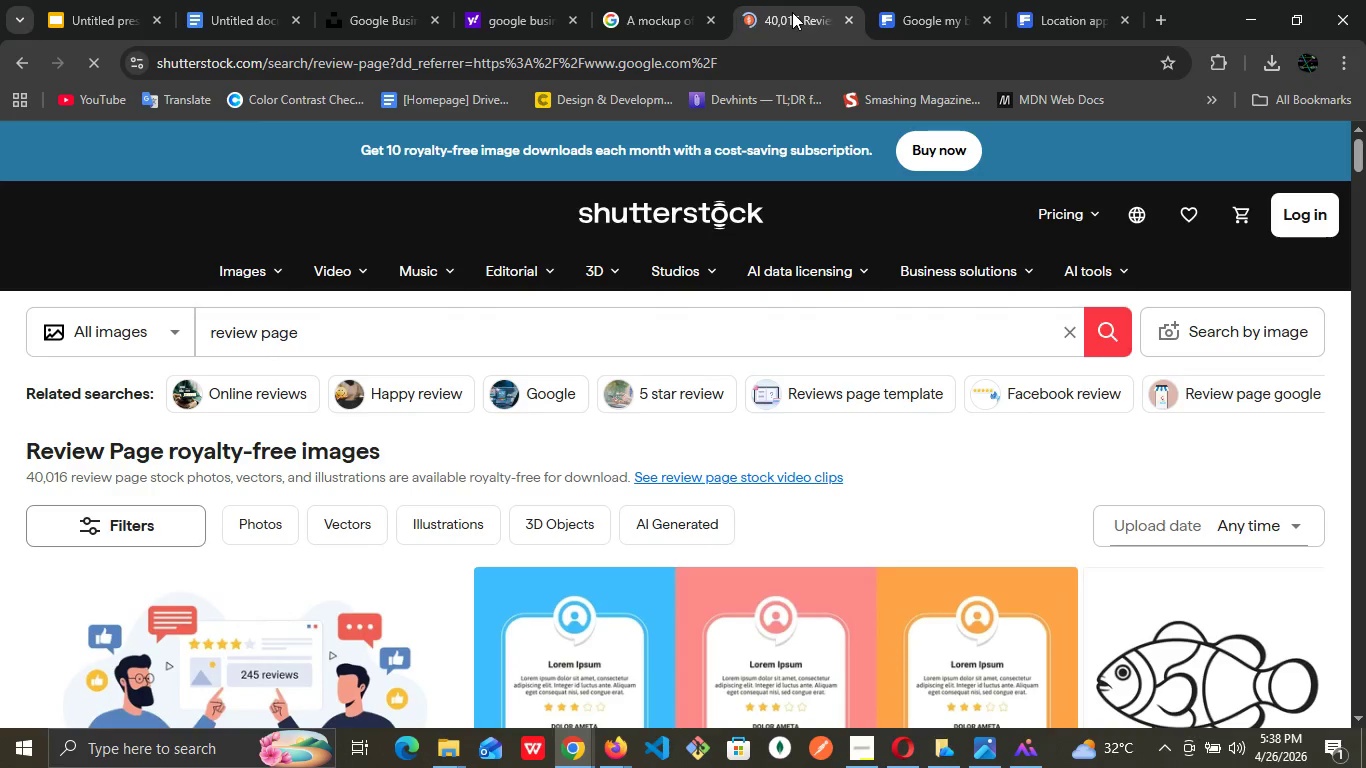 
scroll: coordinate [361, 565], scroll_direction: down, amount: 2.0
 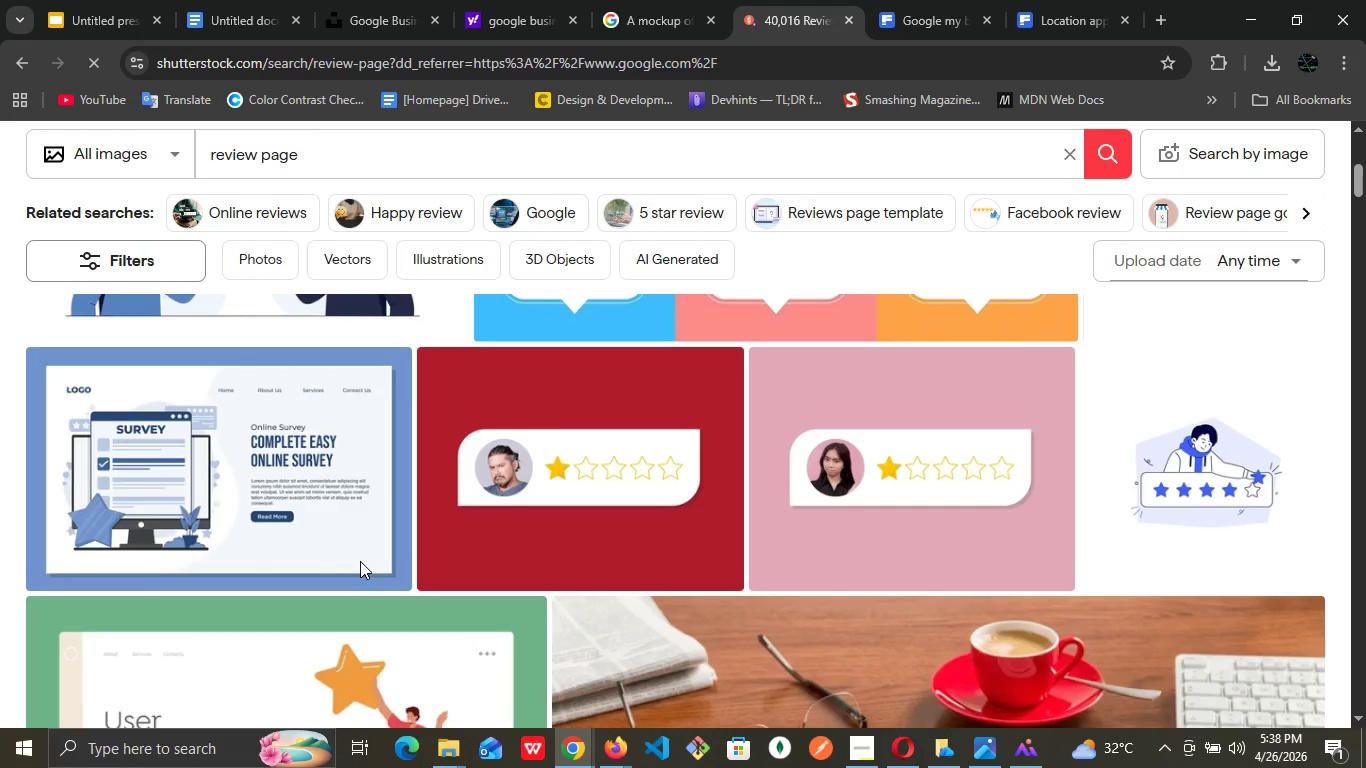 
scroll: coordinate [360, 561], scroll_direction: up, amount: 1.0
 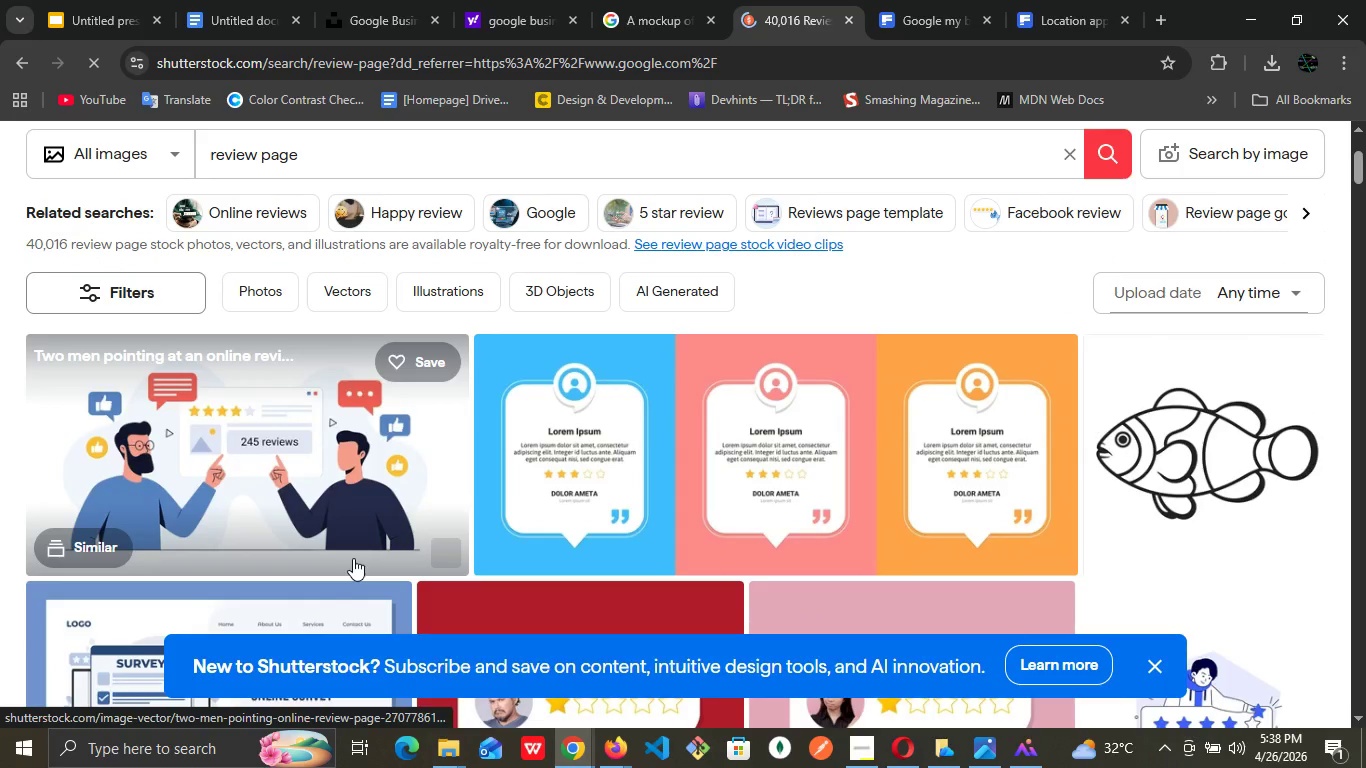 
scroll: coordinate [350, 547], scroll_direction: down, amount: 5.0
 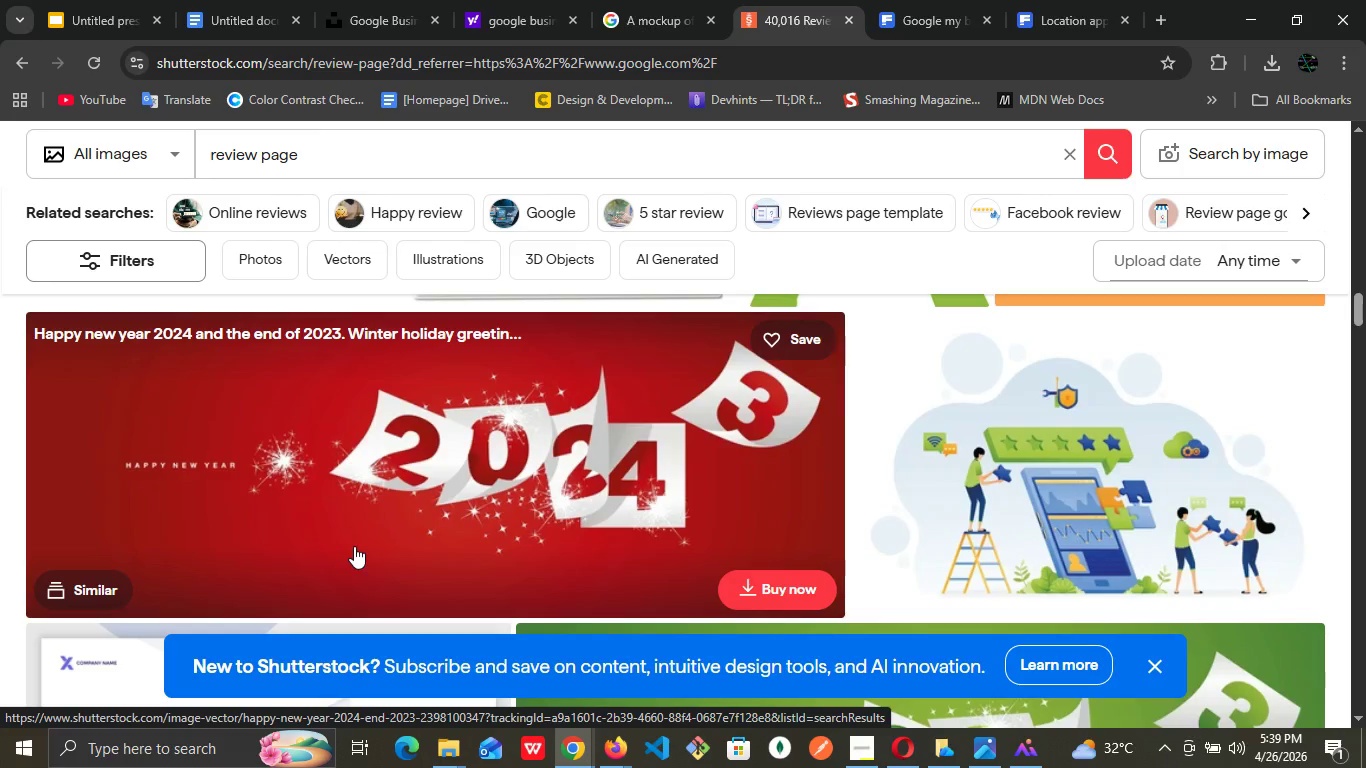 
wait(75.01)
 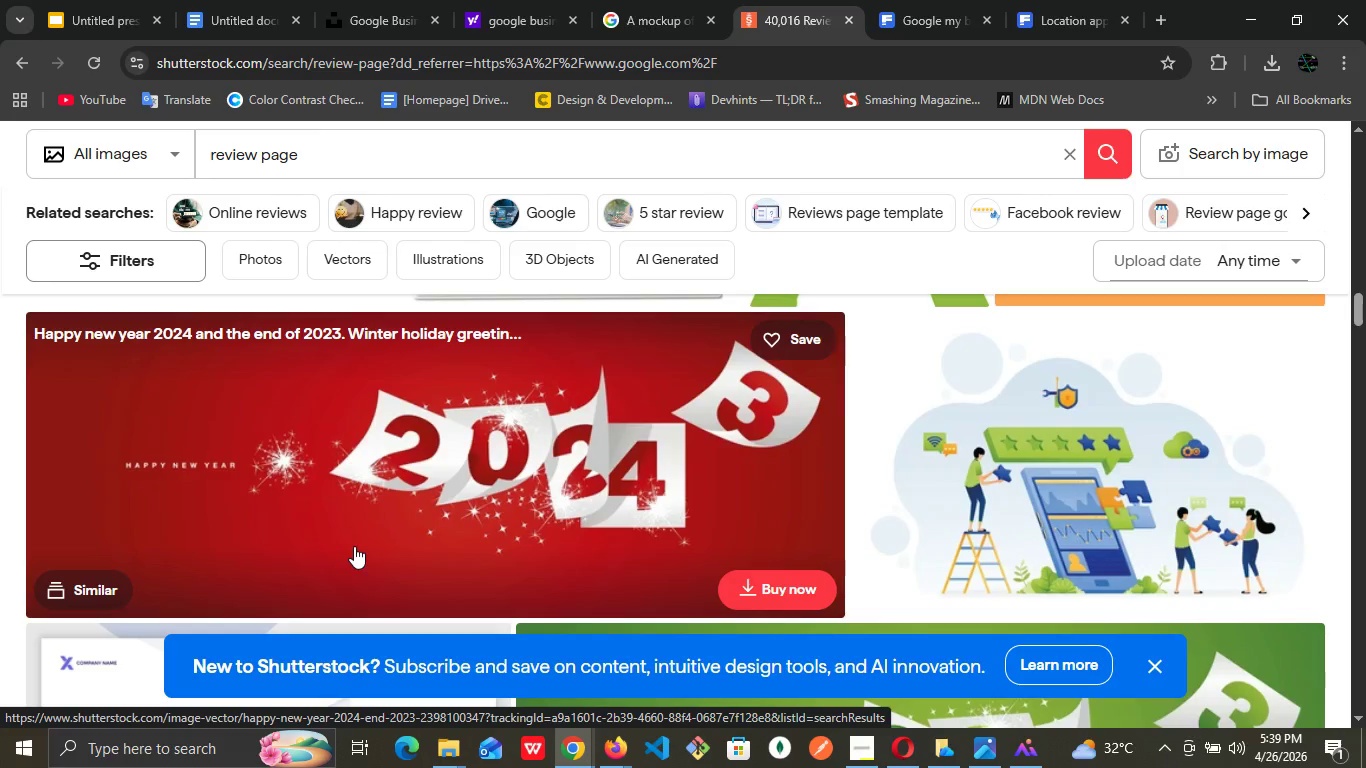 
mouse_move([687, 9])
 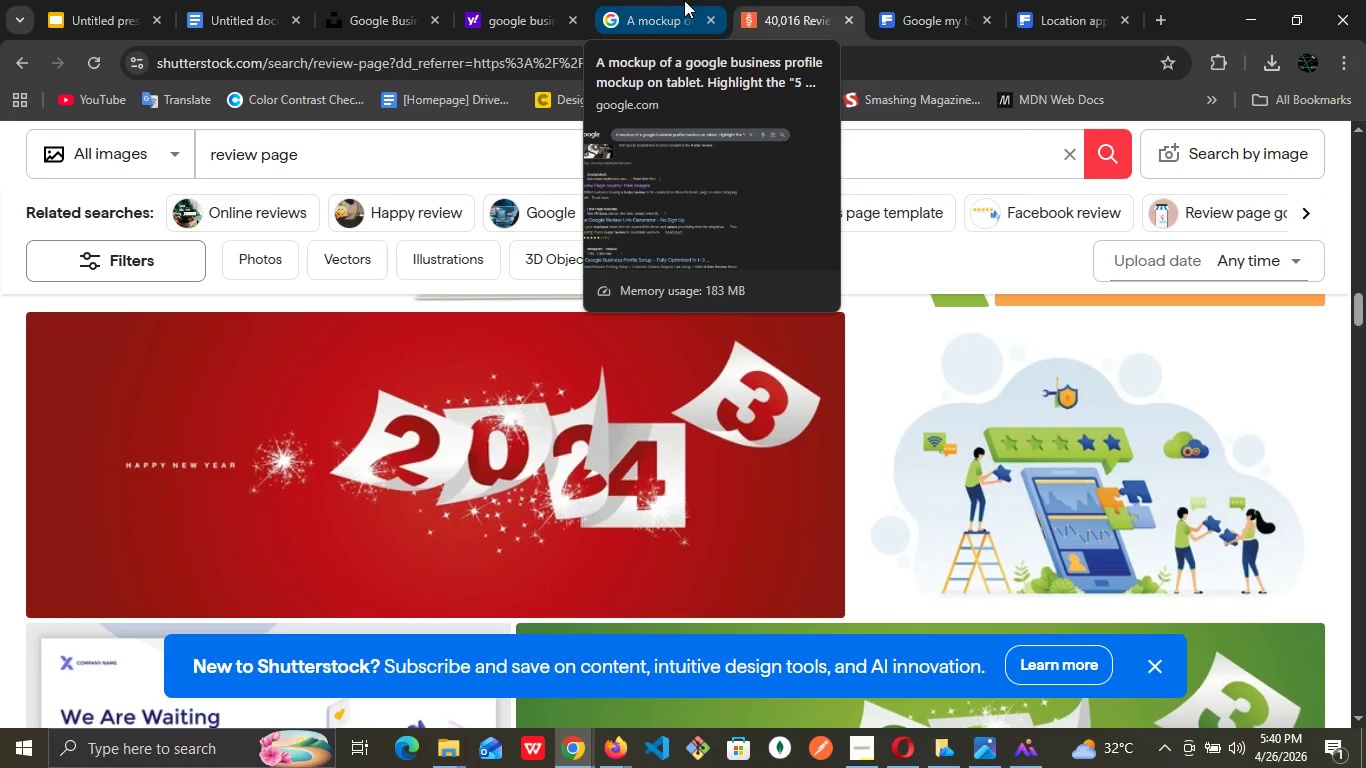 
wait(44.36)
 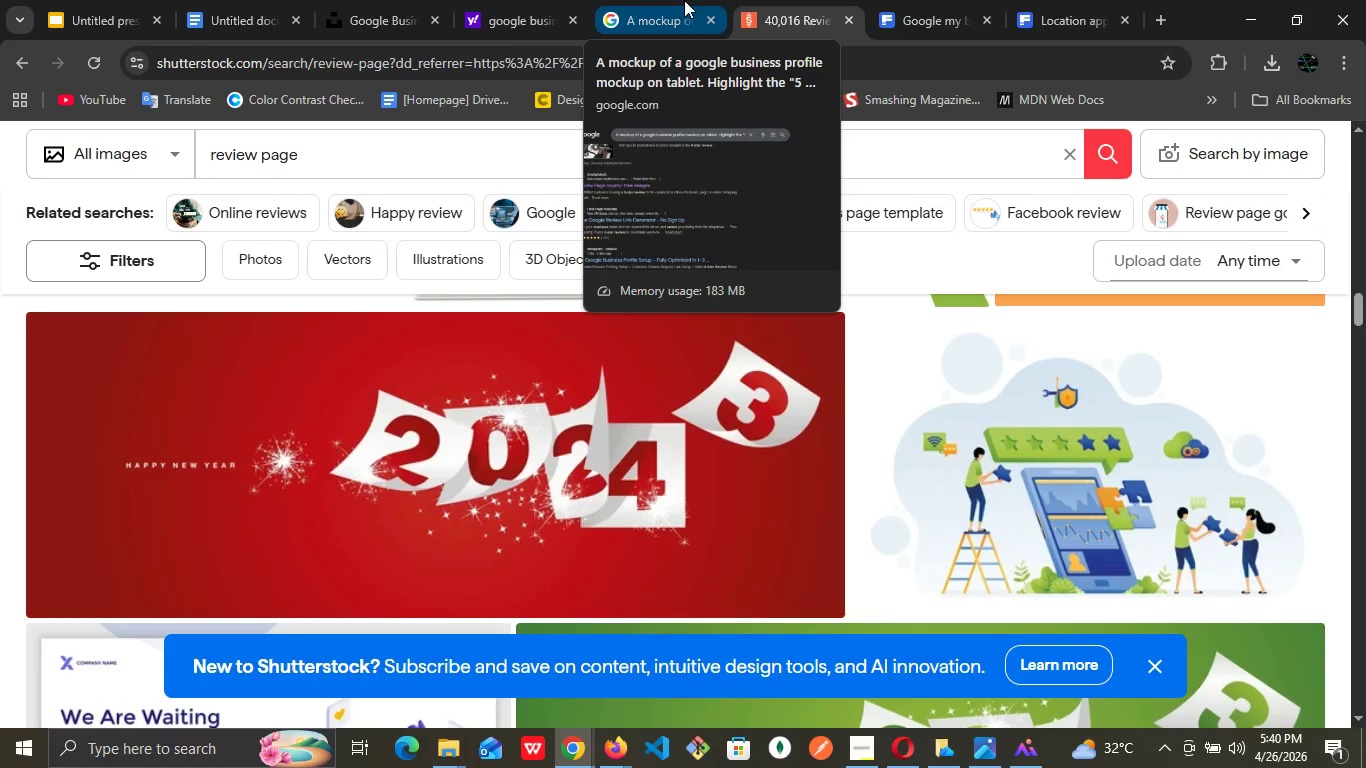 
left_click([243, 0])
 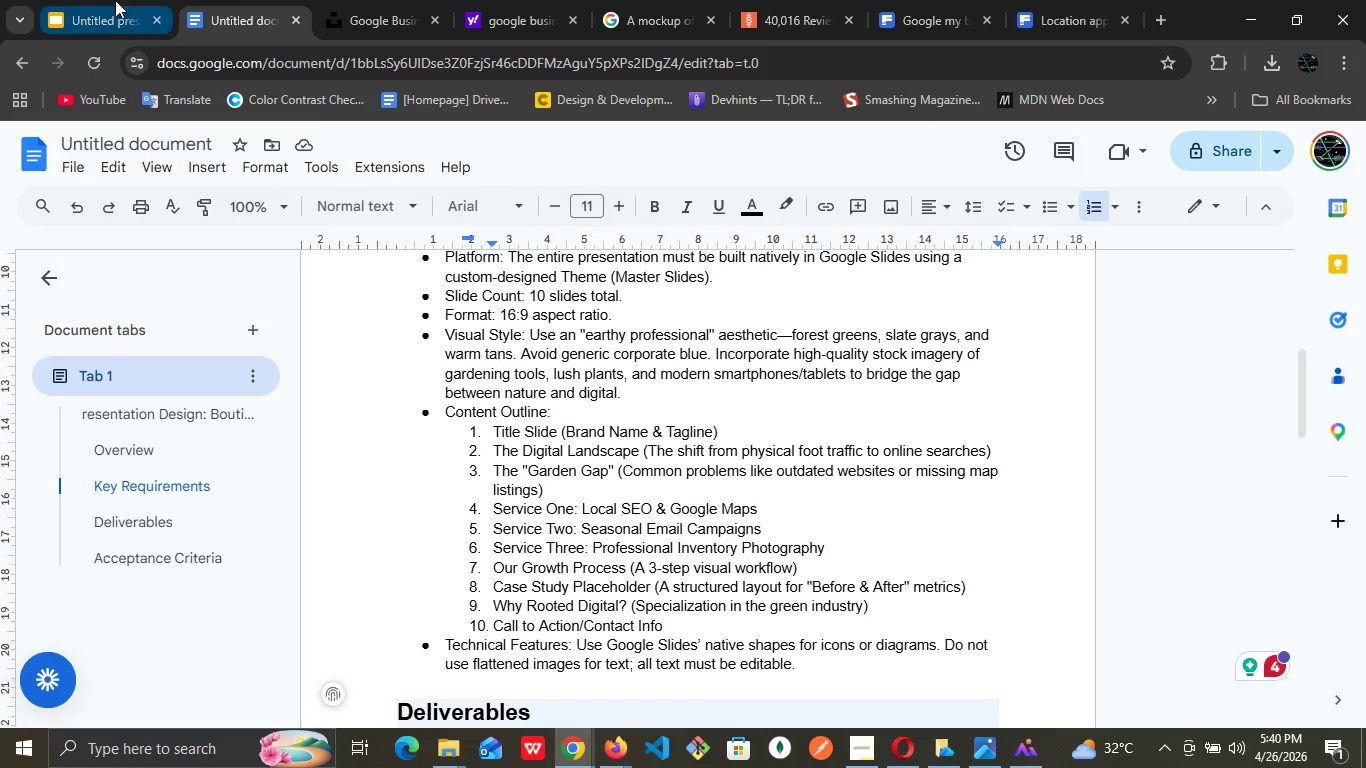 
left_click([115, 0])
 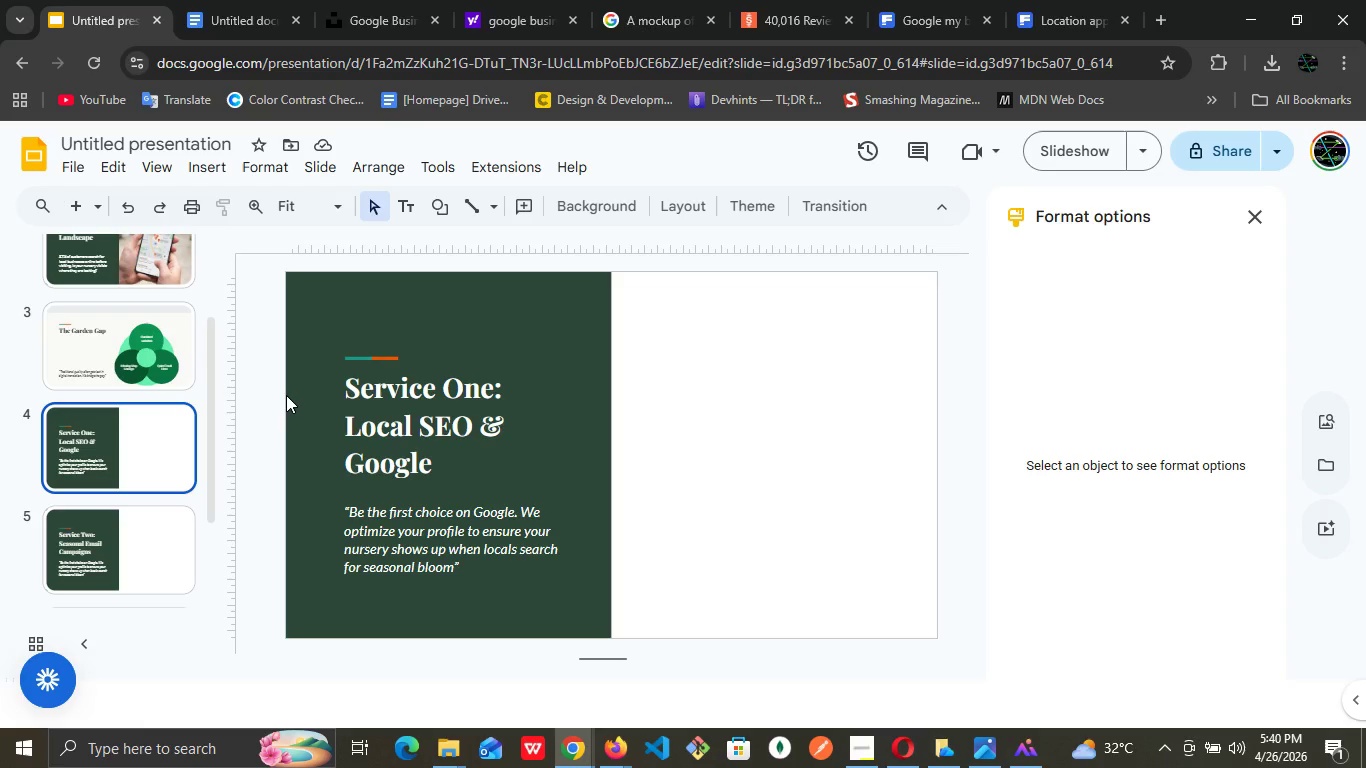 
wait(40.22)
 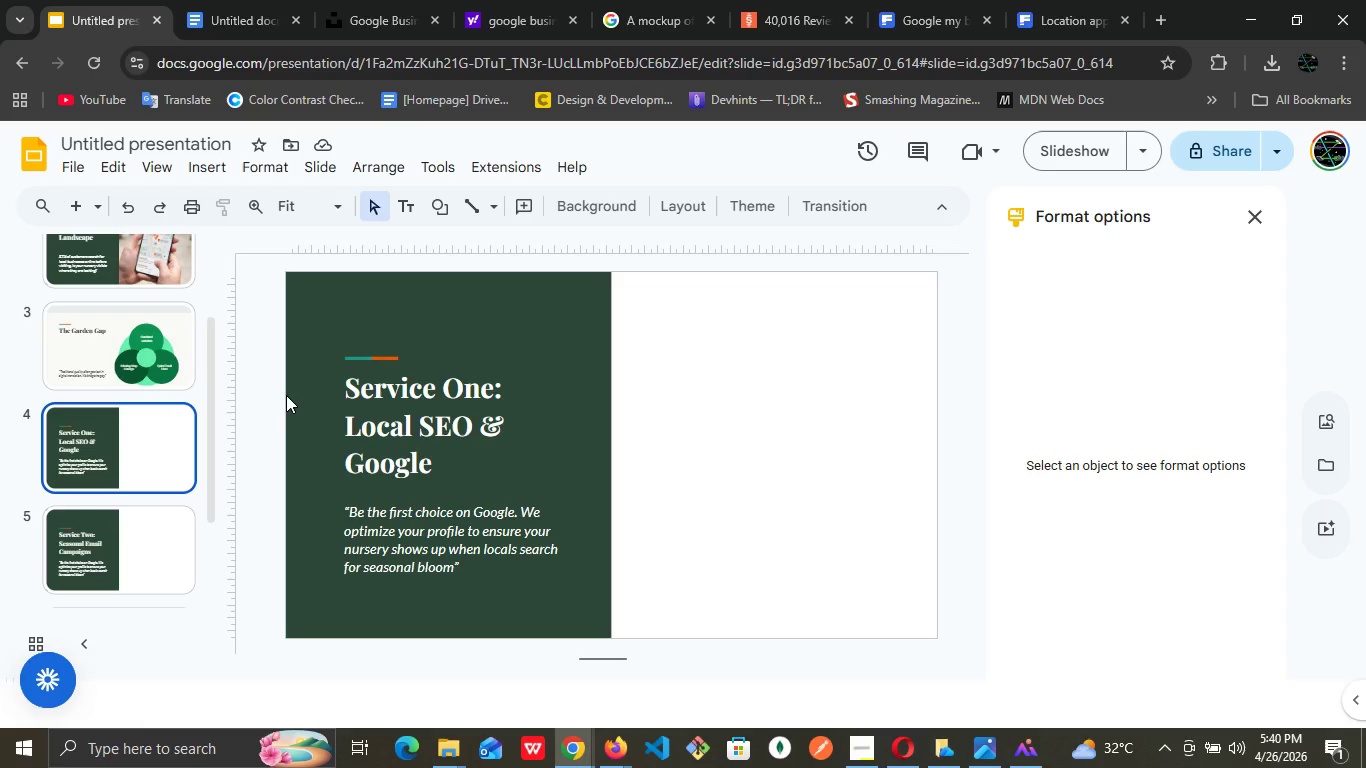 
left_click([655, 0])
 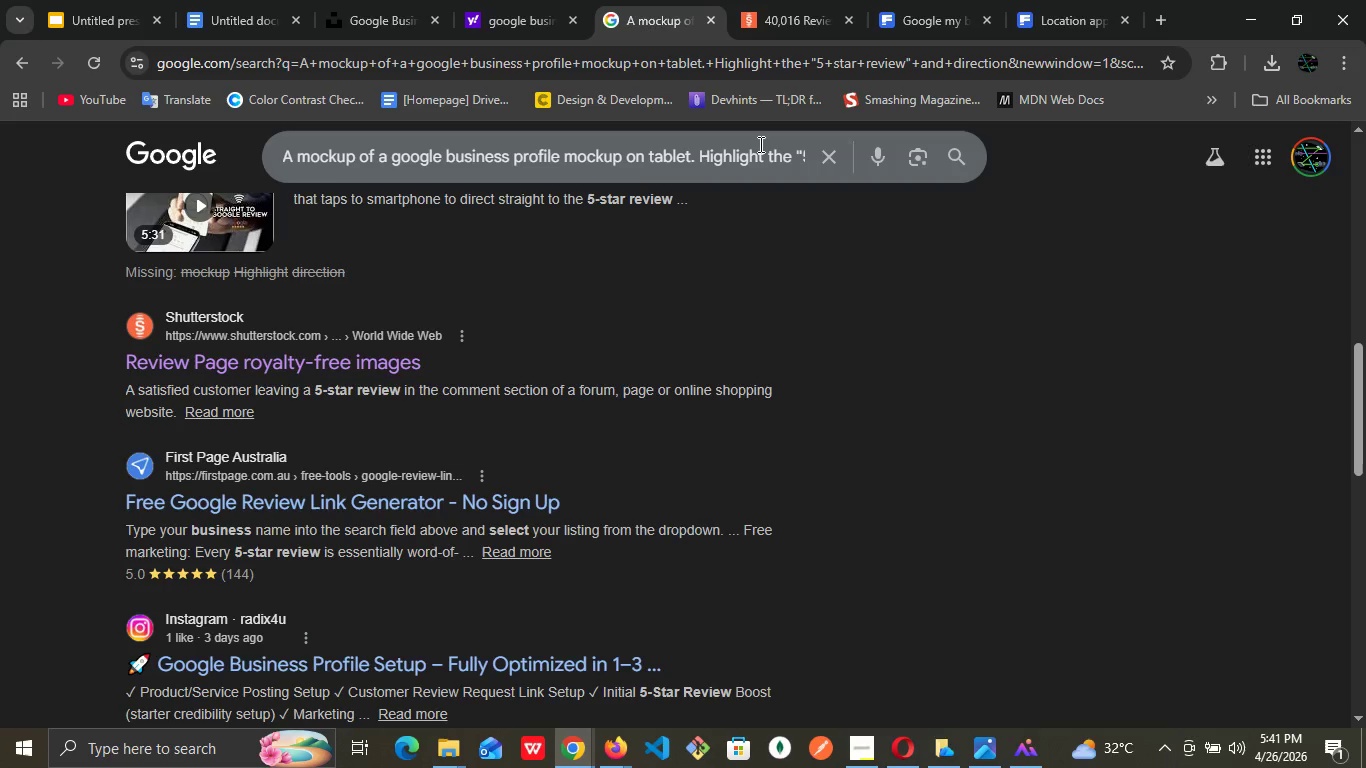 
left_click([759, 142])
 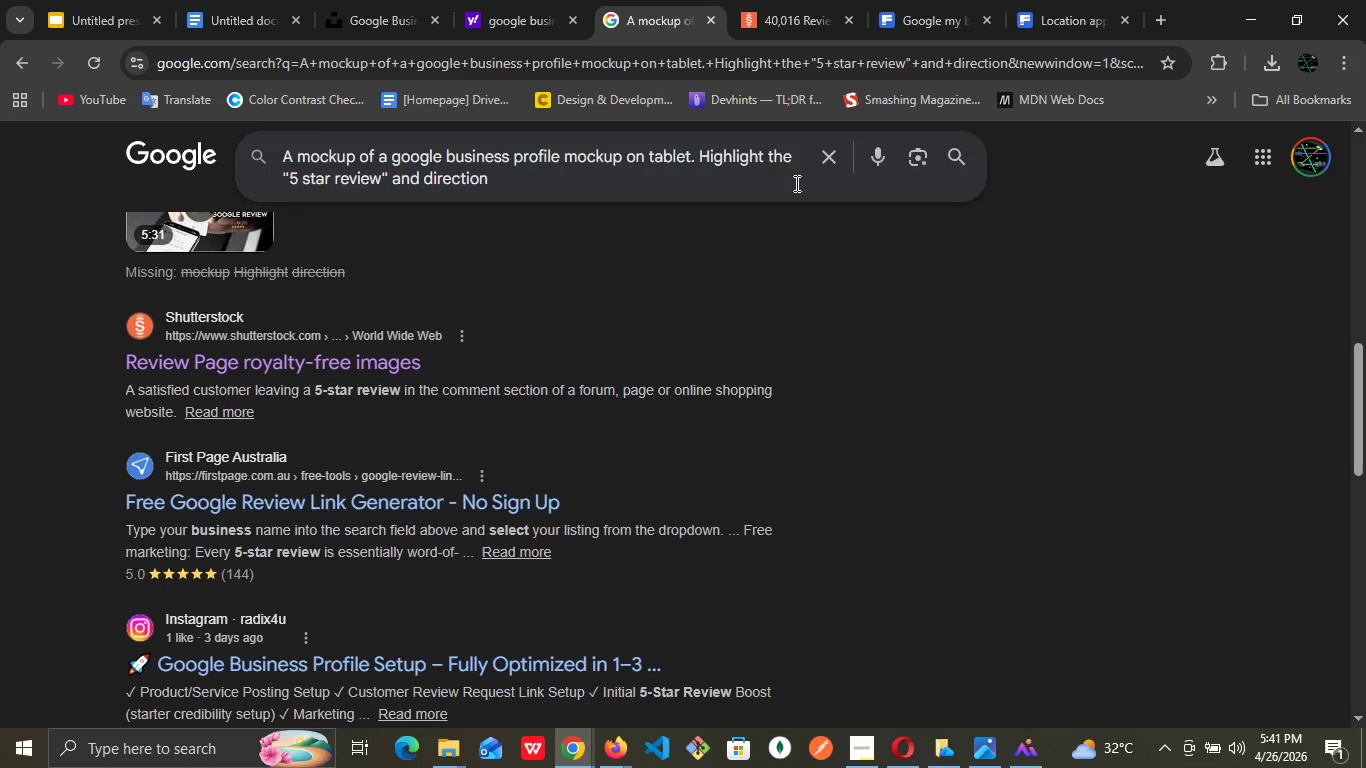 
type( canvas)
 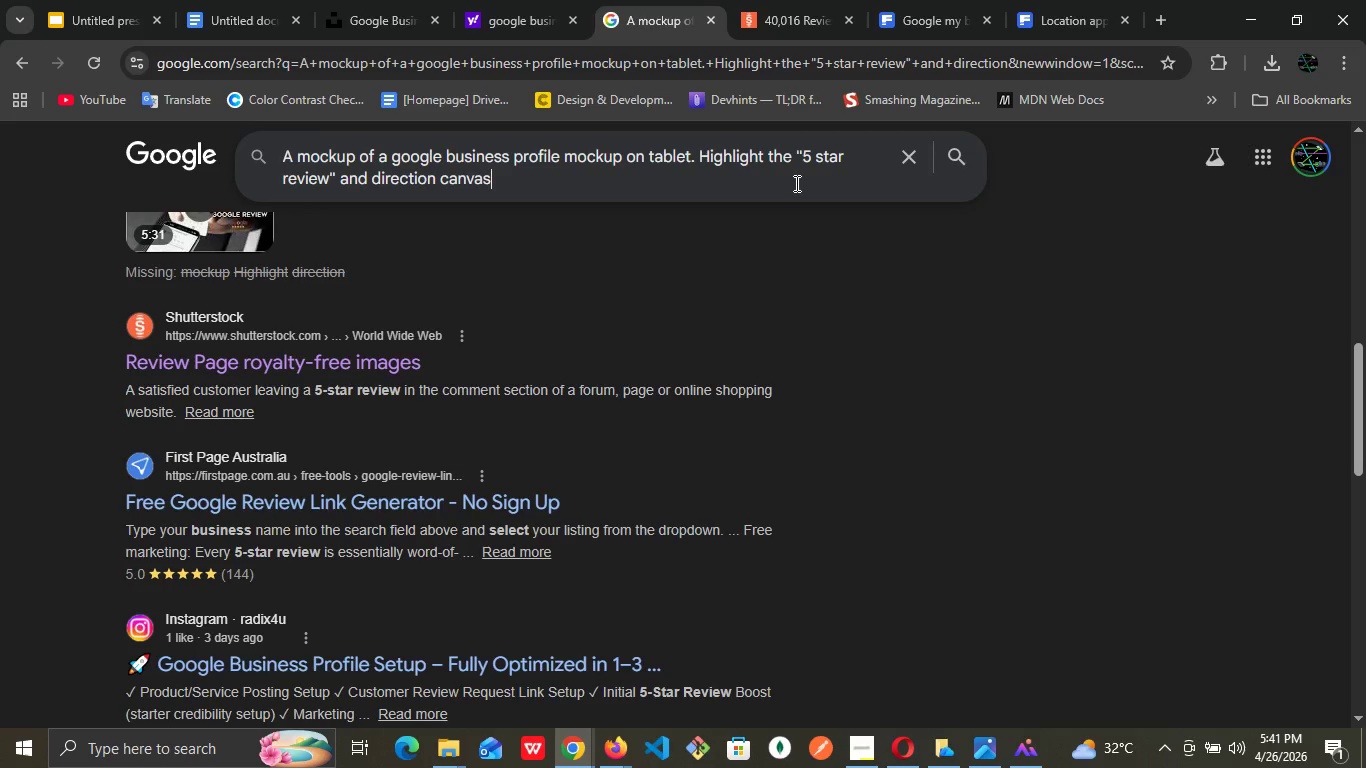 
key(Enter)
 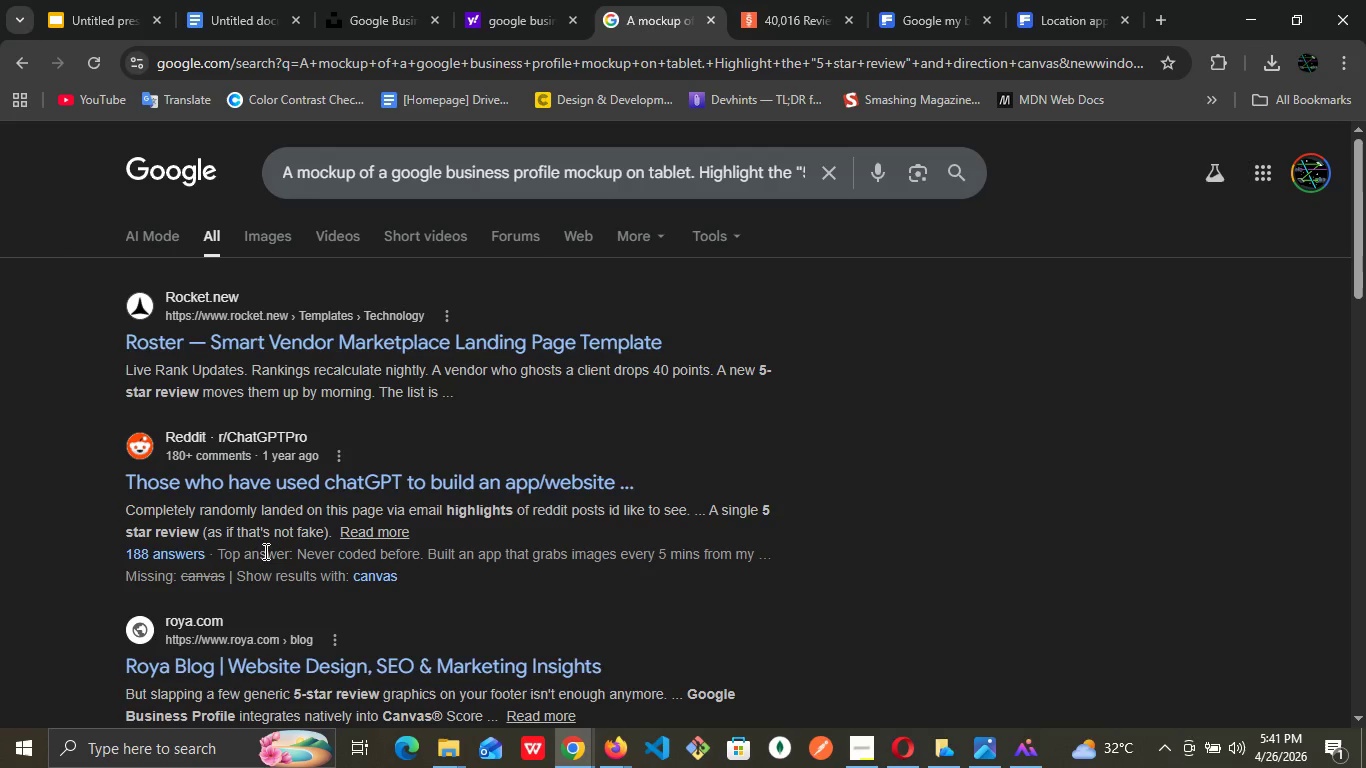 
wait(6.7)
 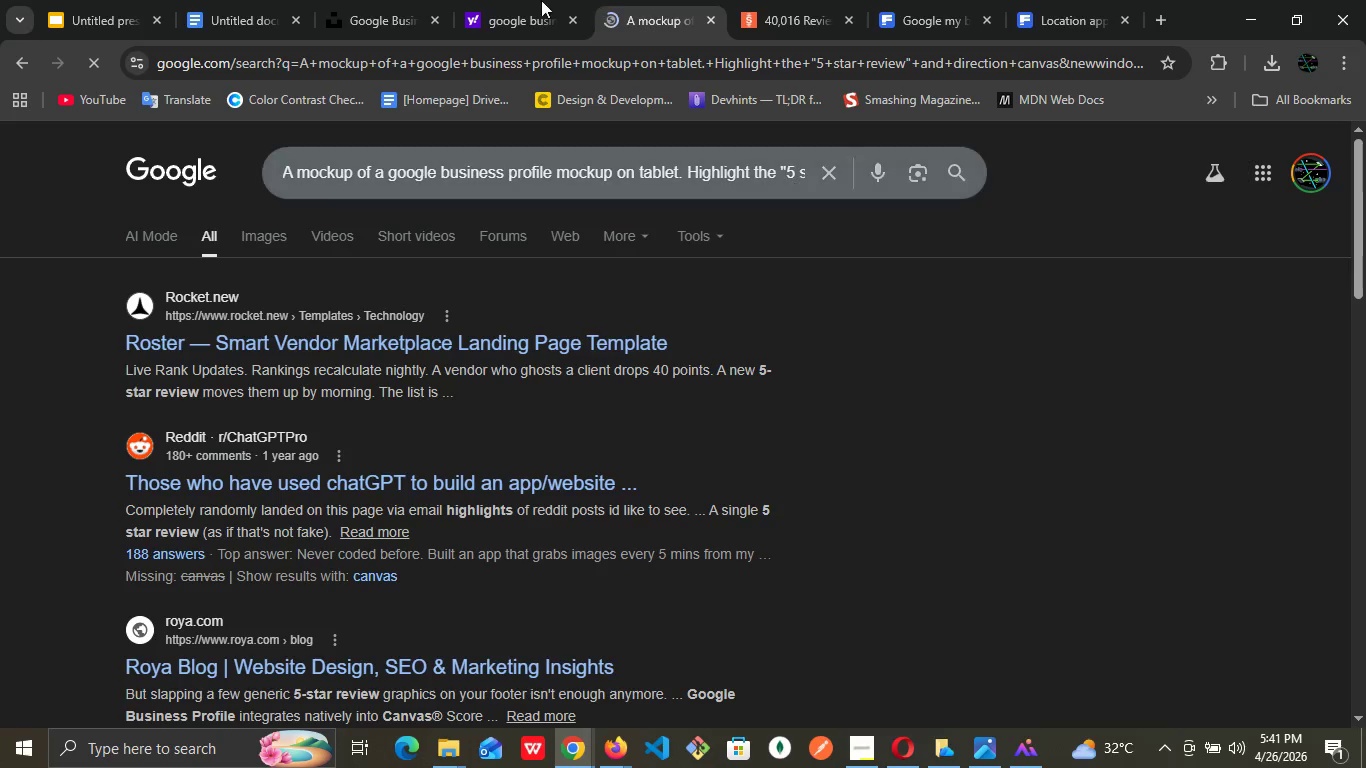 
scroll: coordinate [439, 477], scroll_direction: down, amount: 2.0
 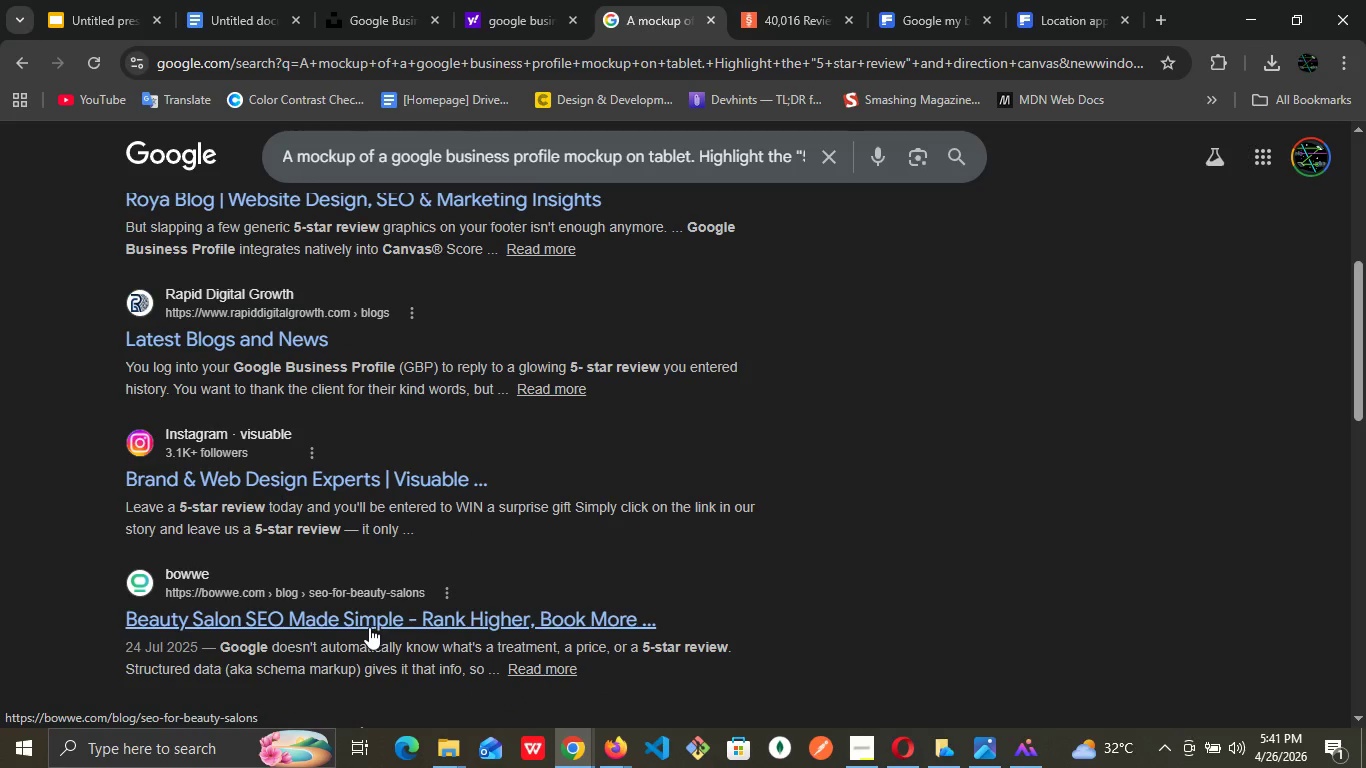 
scroll: coordinate [306, 543], scroll_direction: up, amount: 5.0
 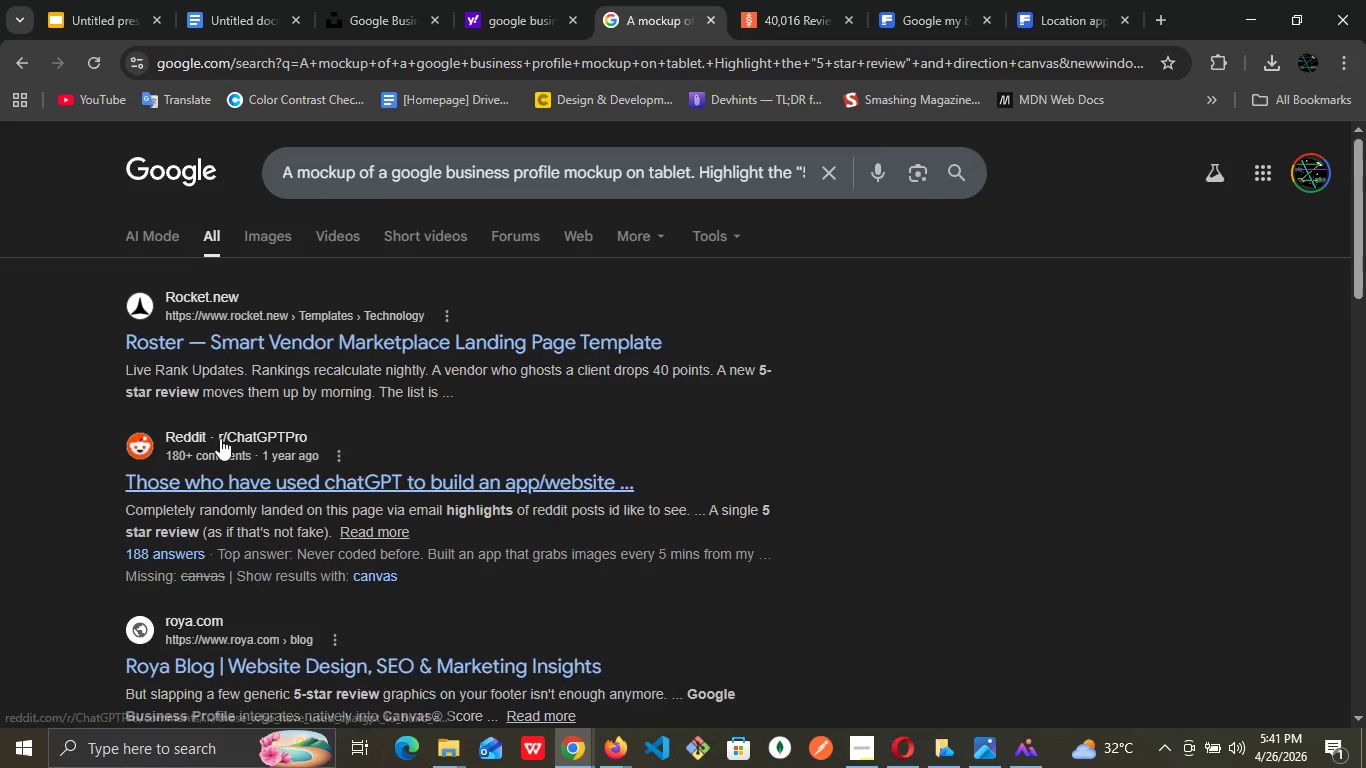 
scroll: coordinate [219, 438], scroll_direction: down, amount: 1.0
 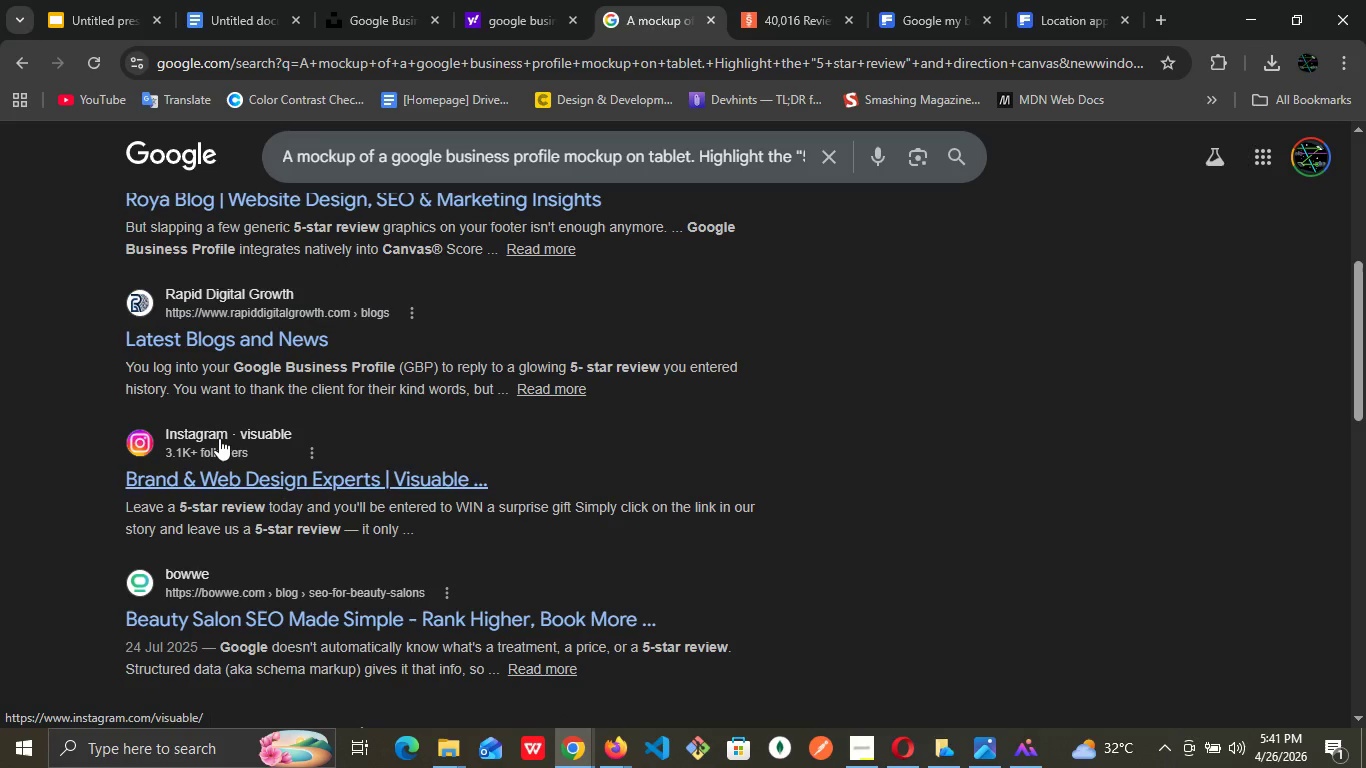 
wait(6.14)
 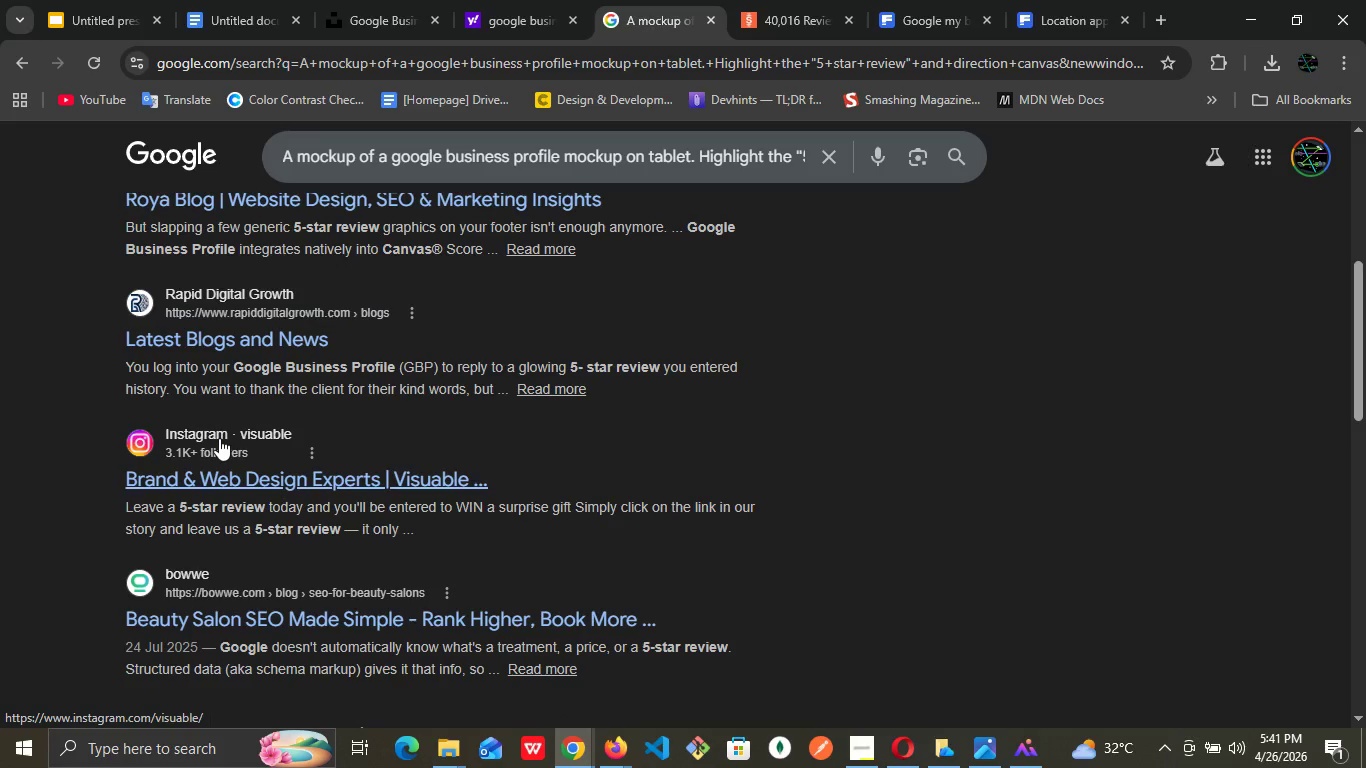 
scroll: coordinate [223, 431], scroll_direction: down, amount: 2.0
 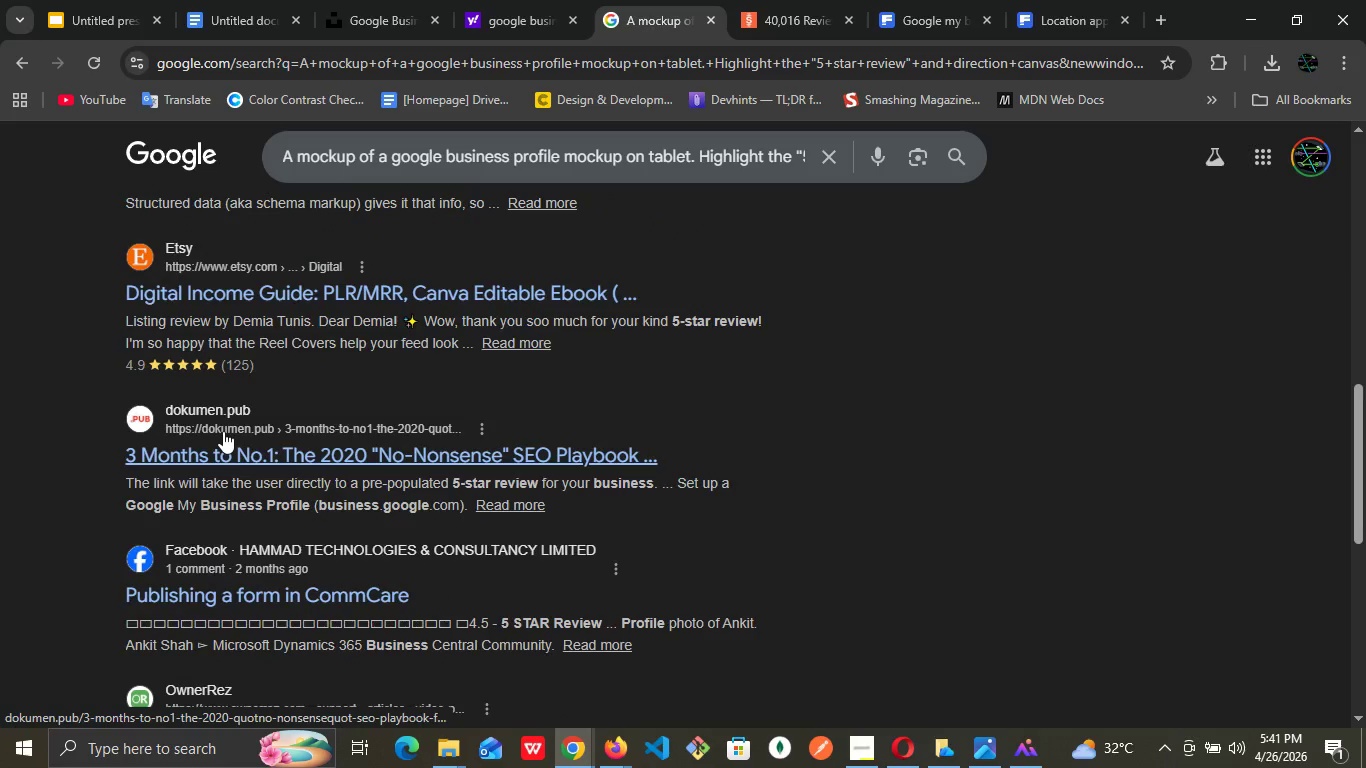 
scroll: coordinate [225, 425], scroll_direction: up, amount: 9.0
 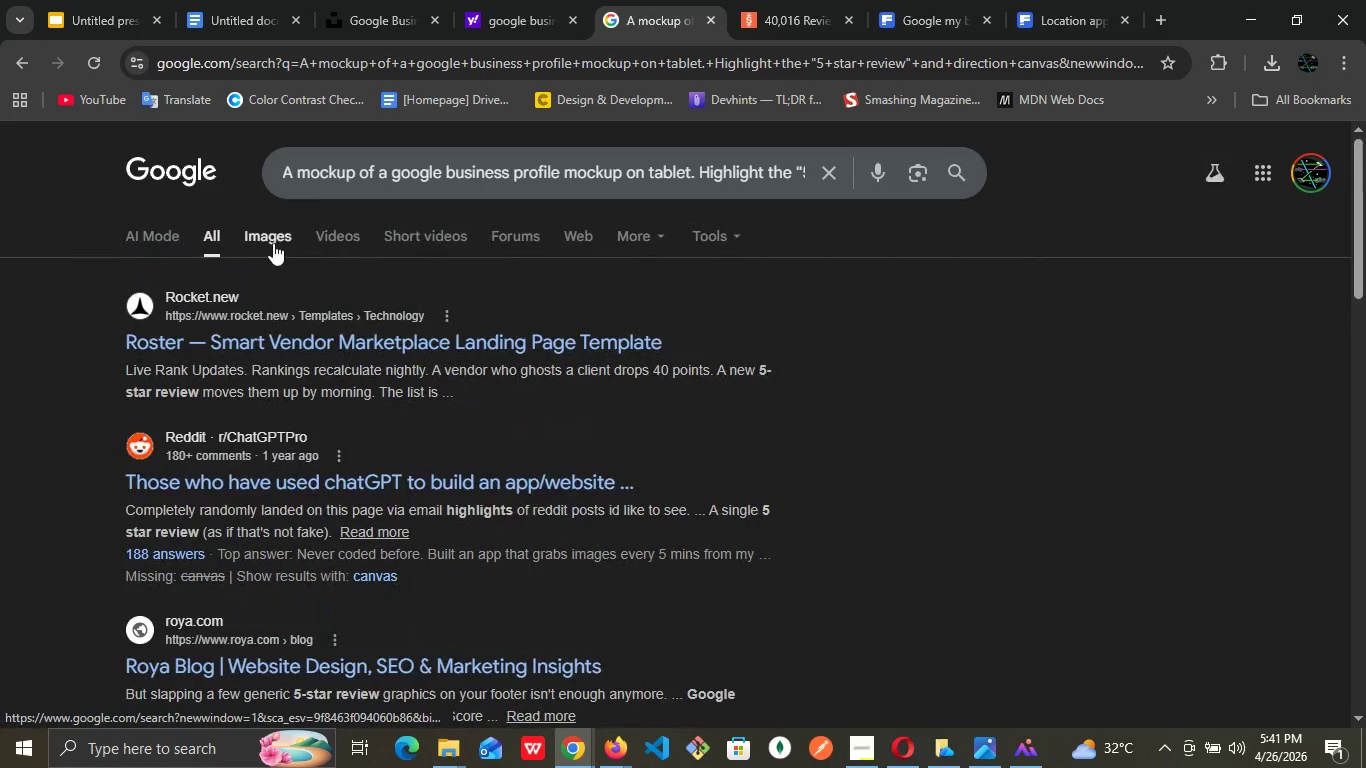 
left_click([273, 243])
 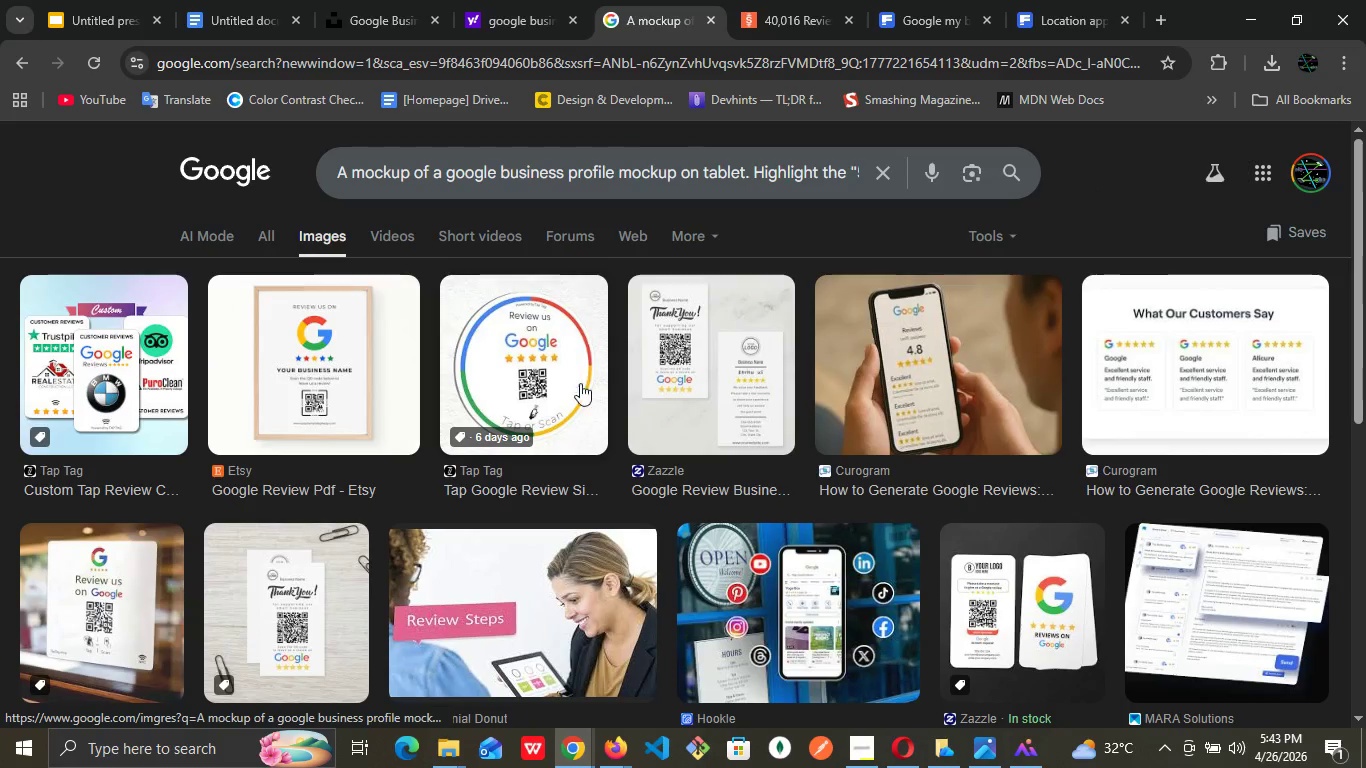 
wait(108.8)
 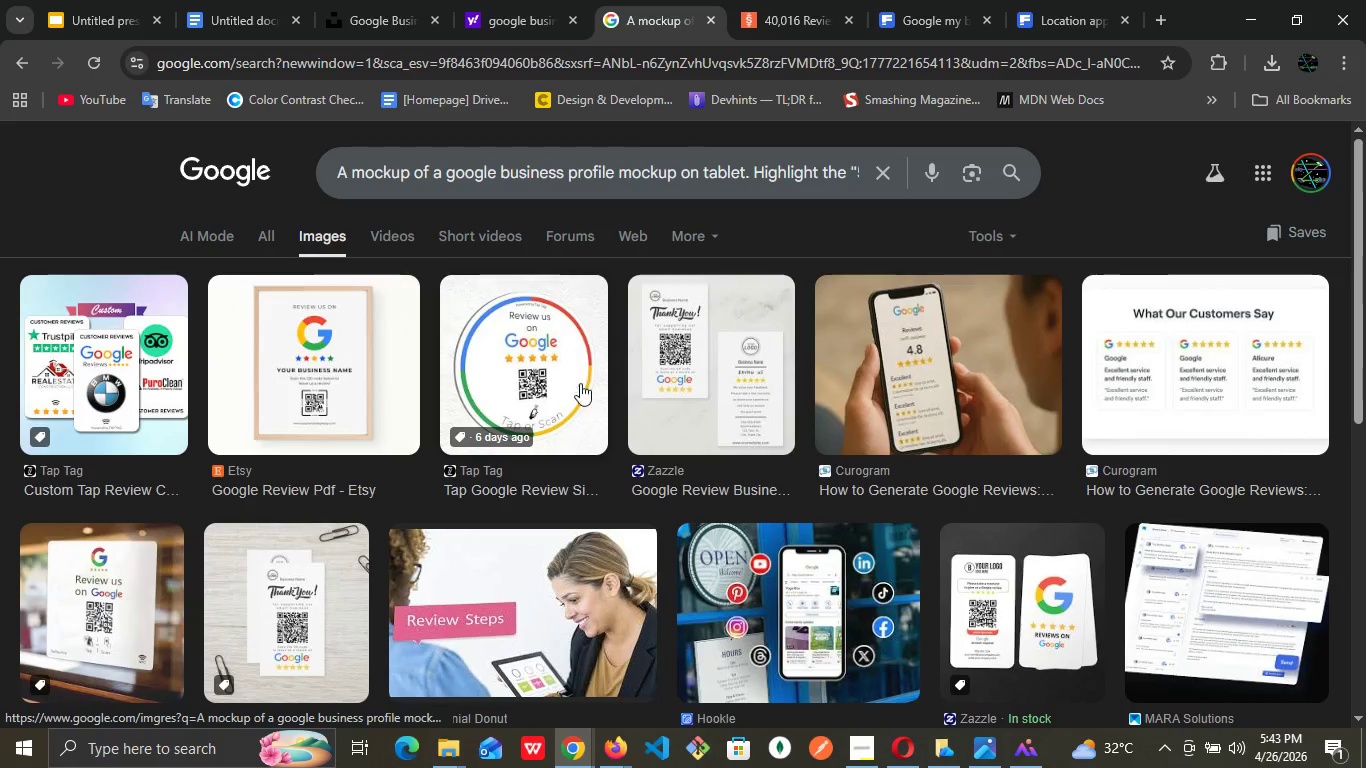 
scroll: coordinate [753, 461], scroll_direction: down, amount: 1.0
 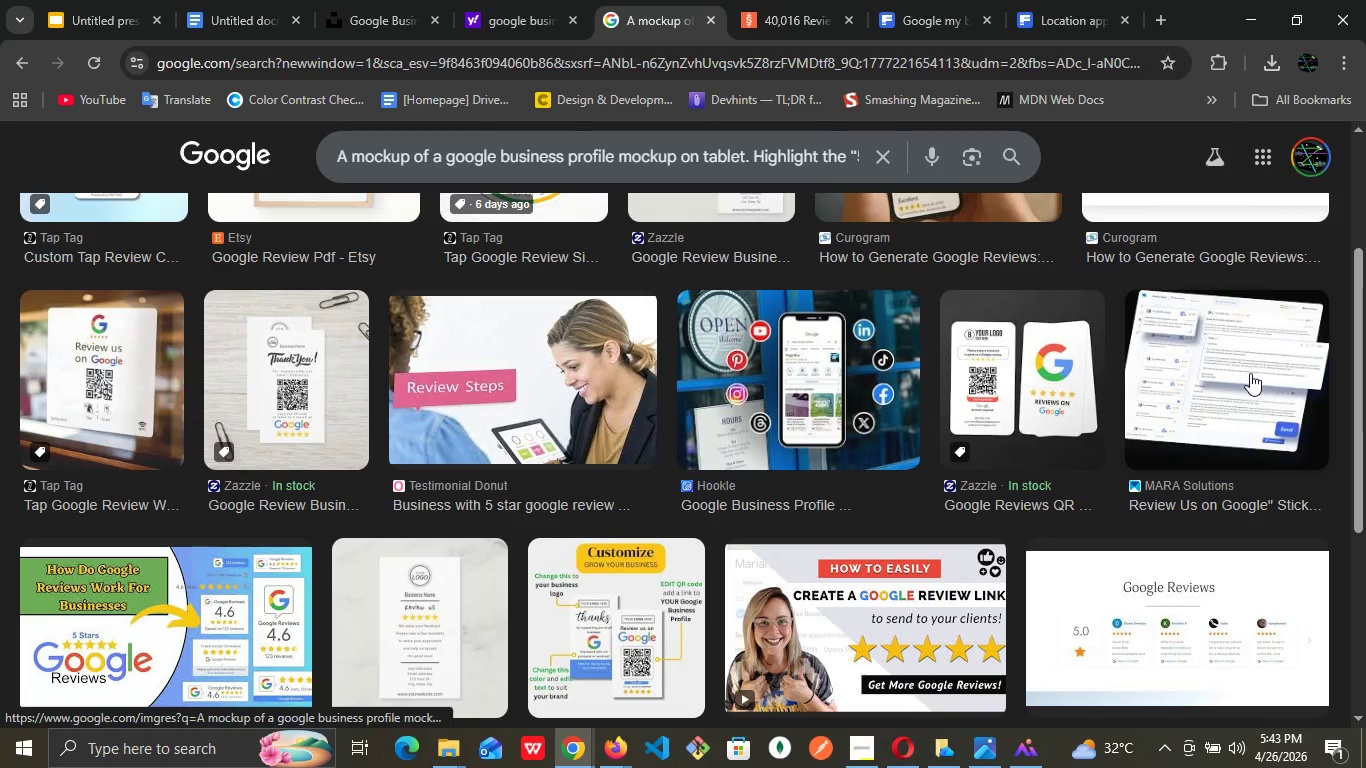 
wait(5.89)
 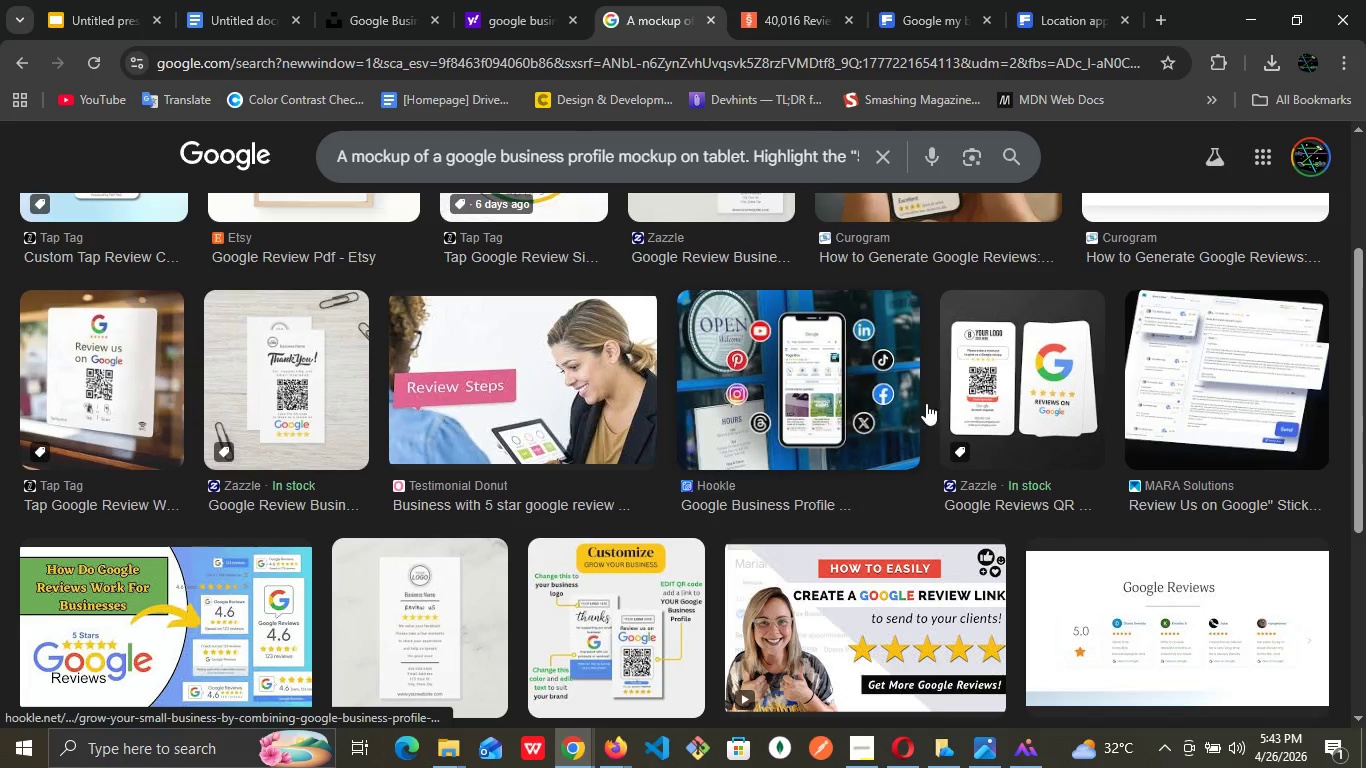 
left_click([1250, 373])
 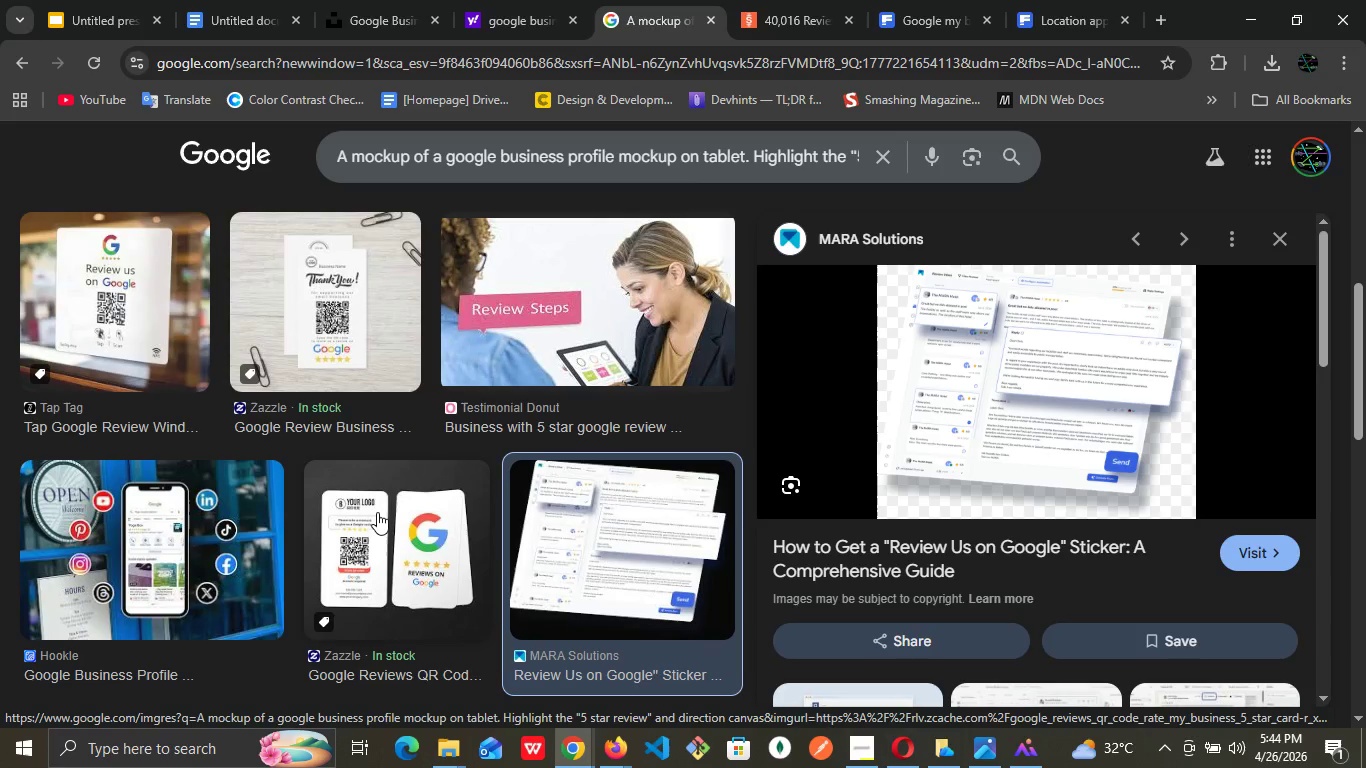 
wait(69.58)
 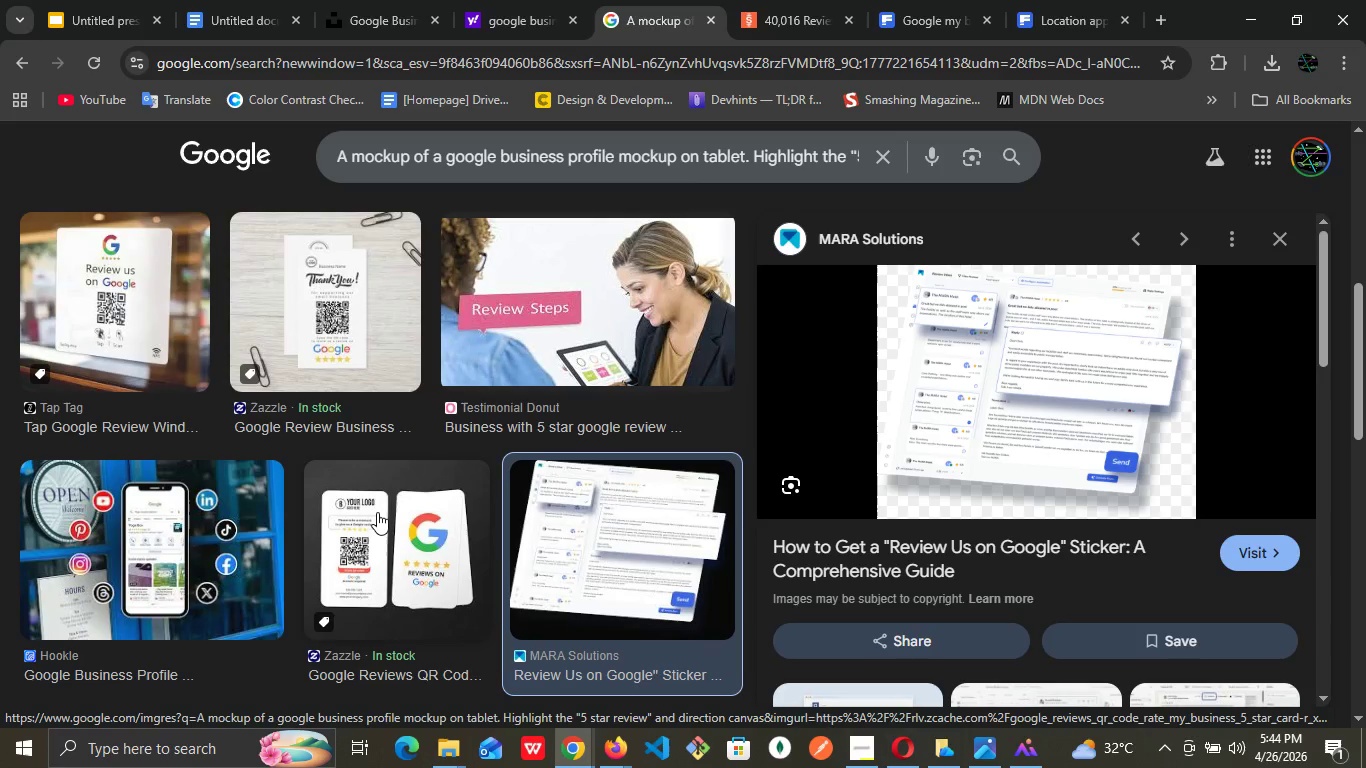 
left_click([198, 2])
 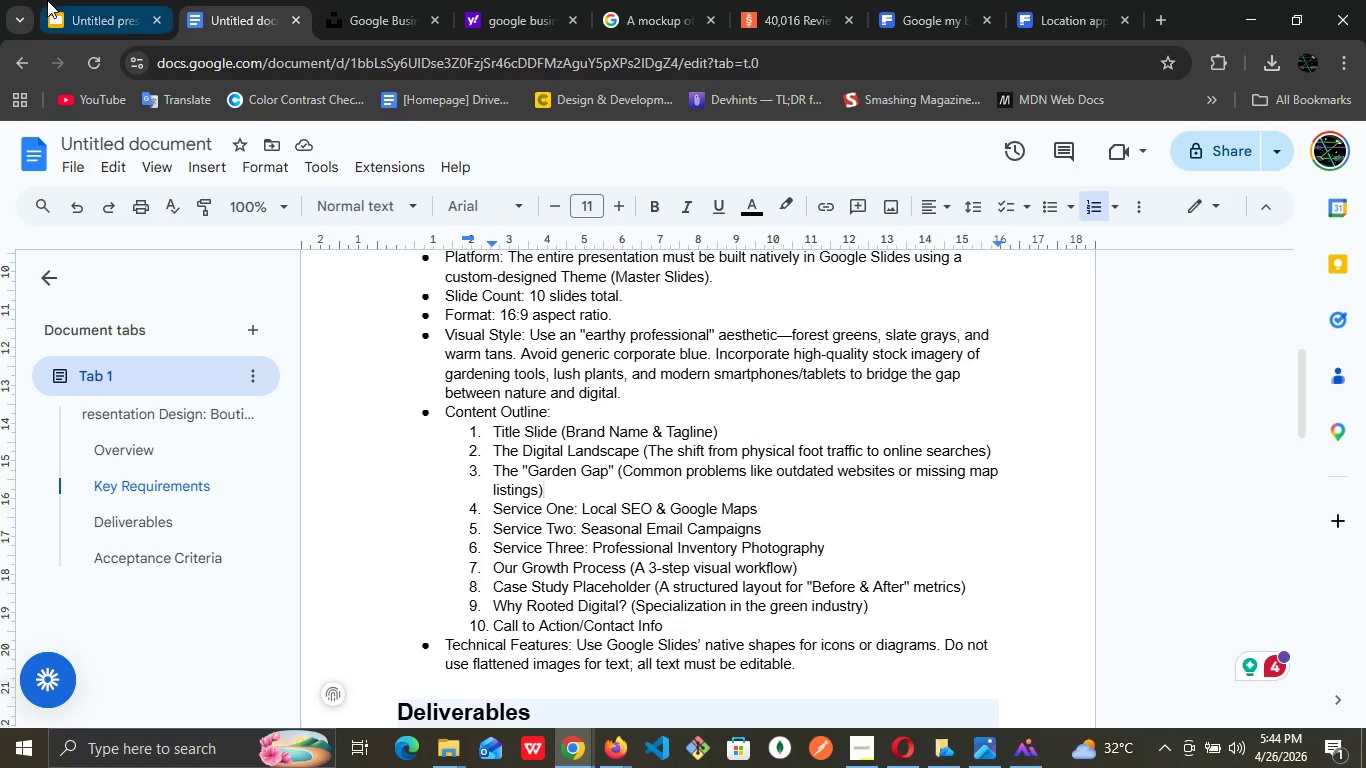 
left_click([48, 0])
 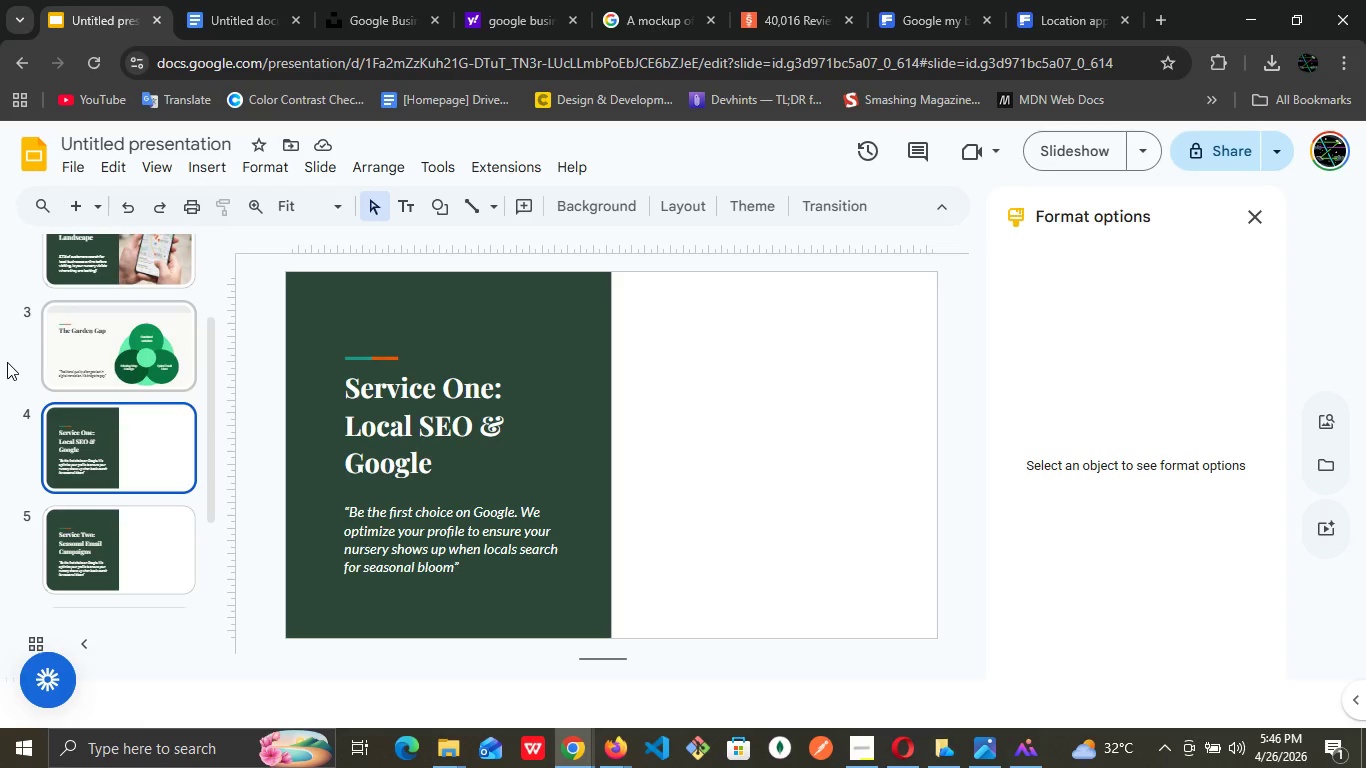 
wait(88.81)
 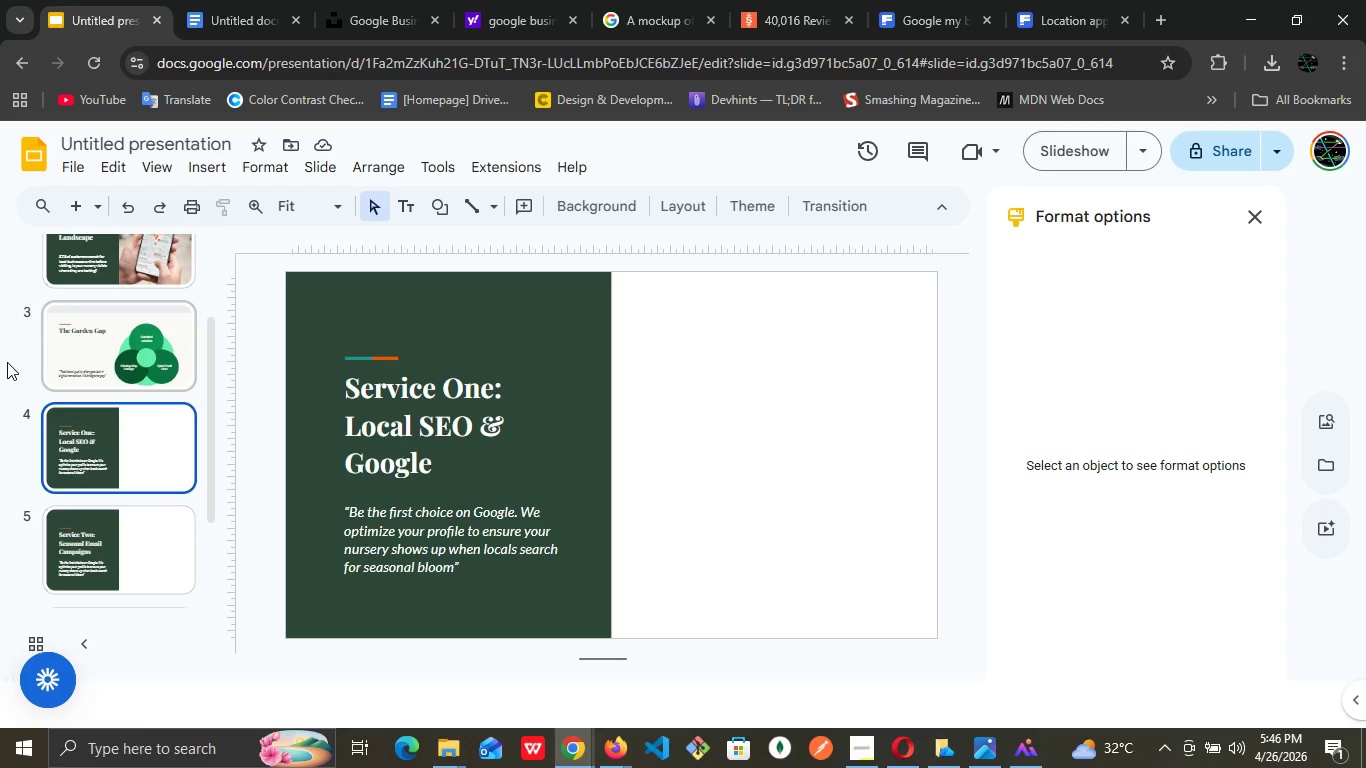 
left_click([76, 556])
 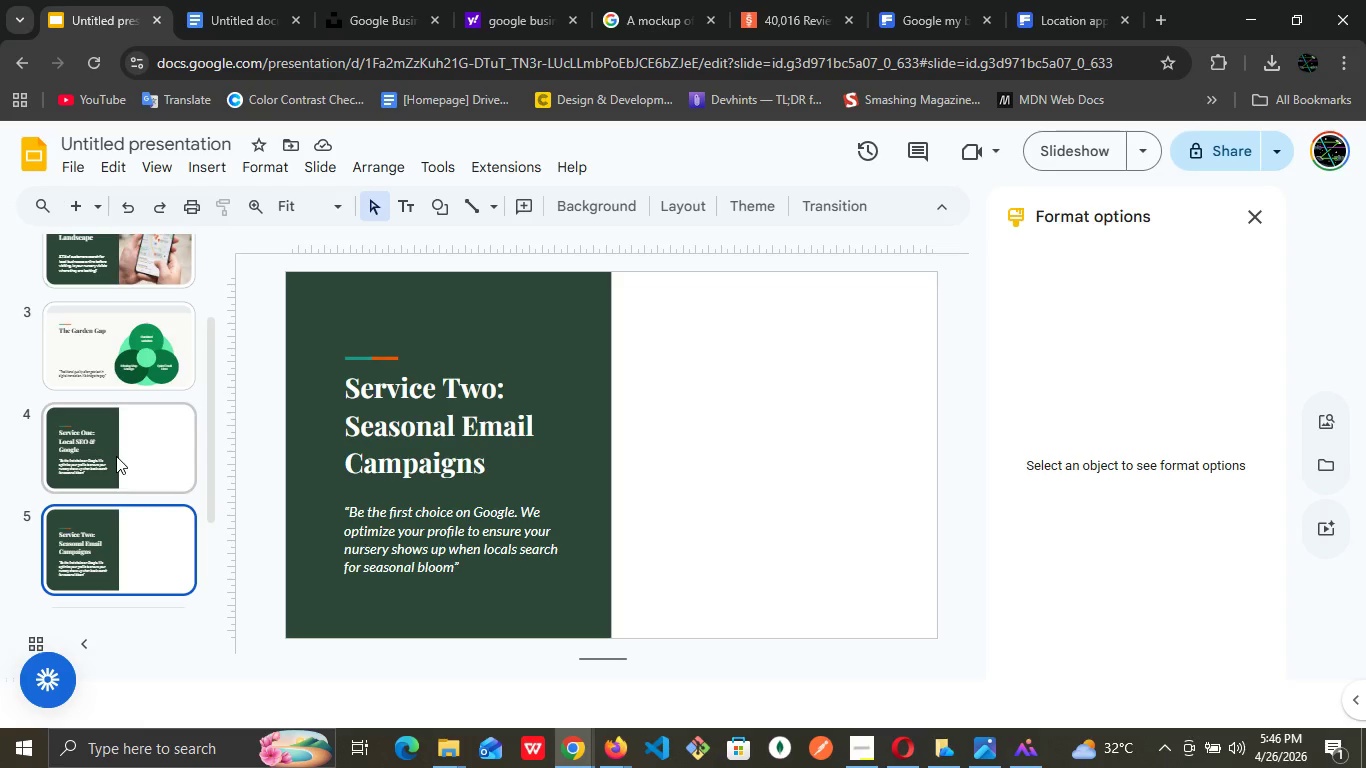 
wait(47.94)
 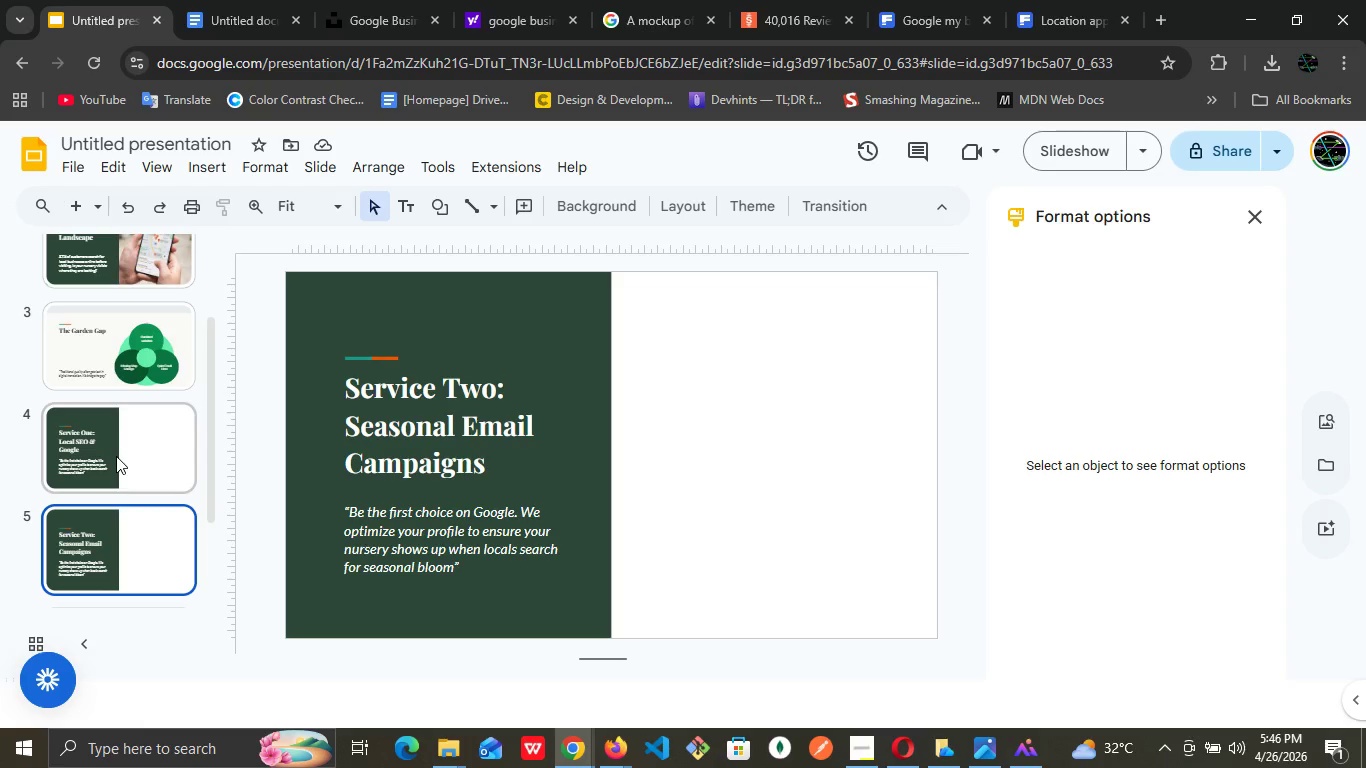 
left_click([659, 346])
 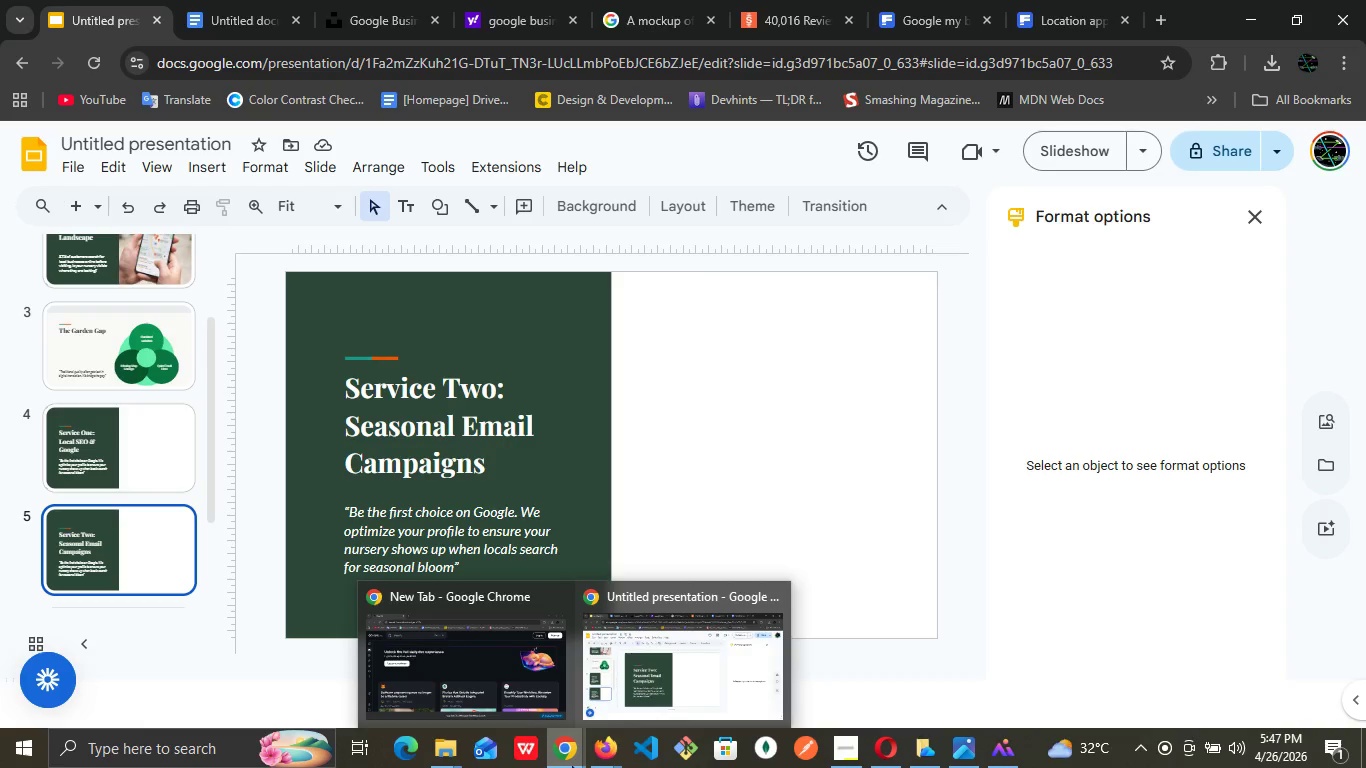 
wait(55.02)
 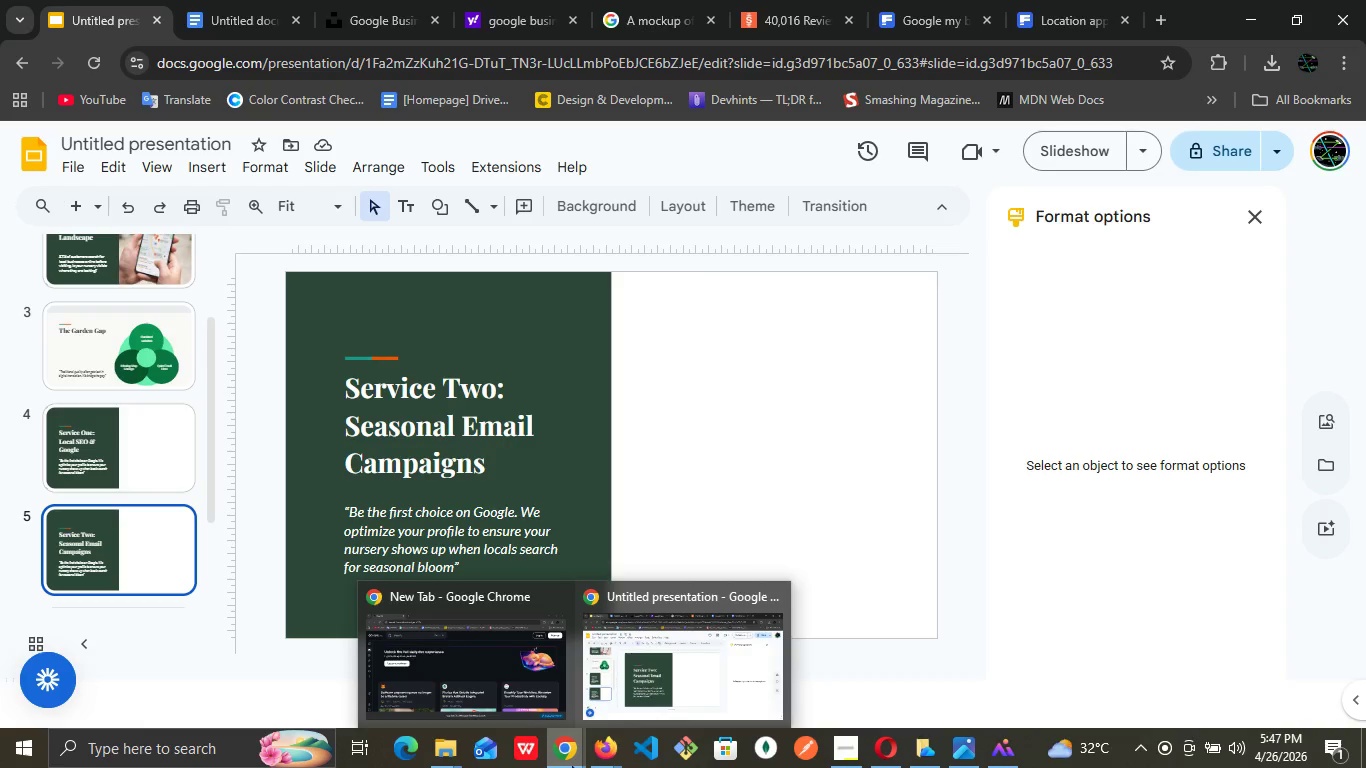 
left_click([398, 0])
 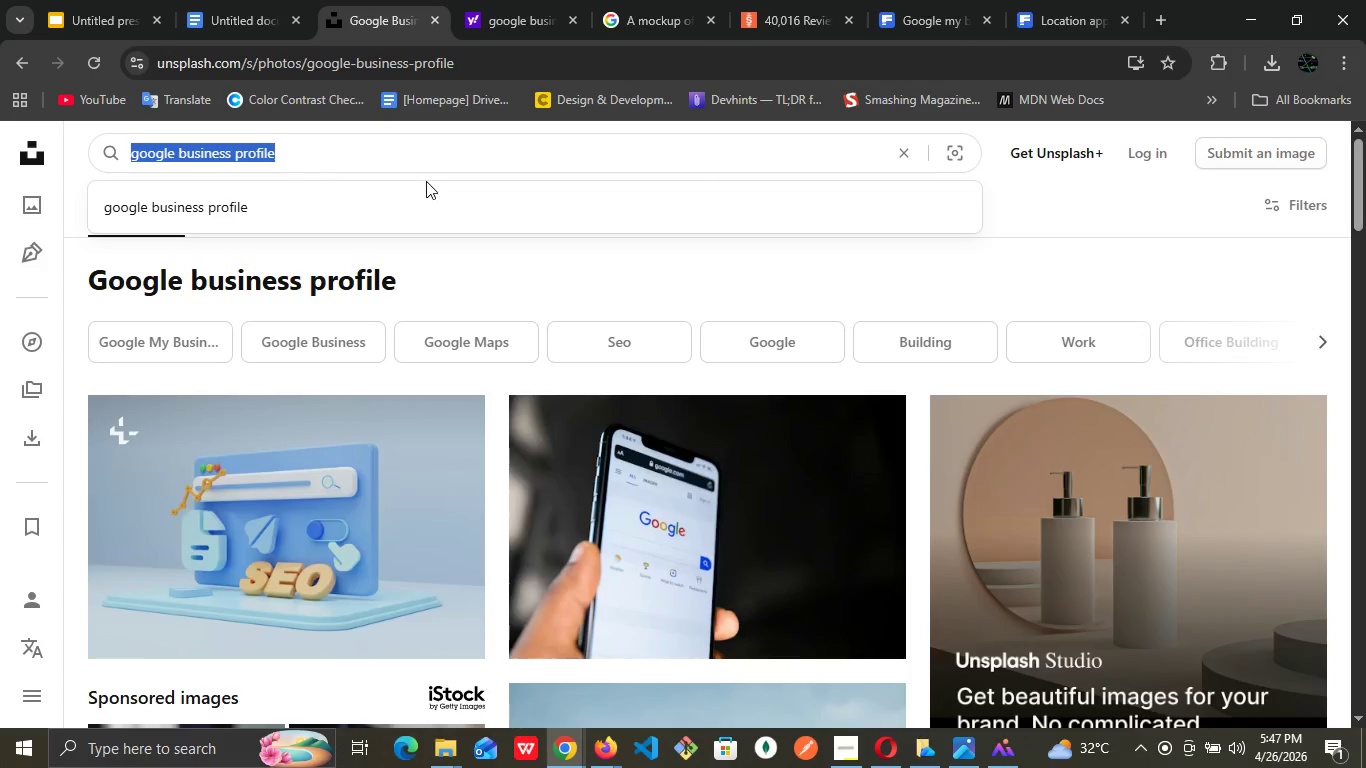 
type(hydrangeas)
 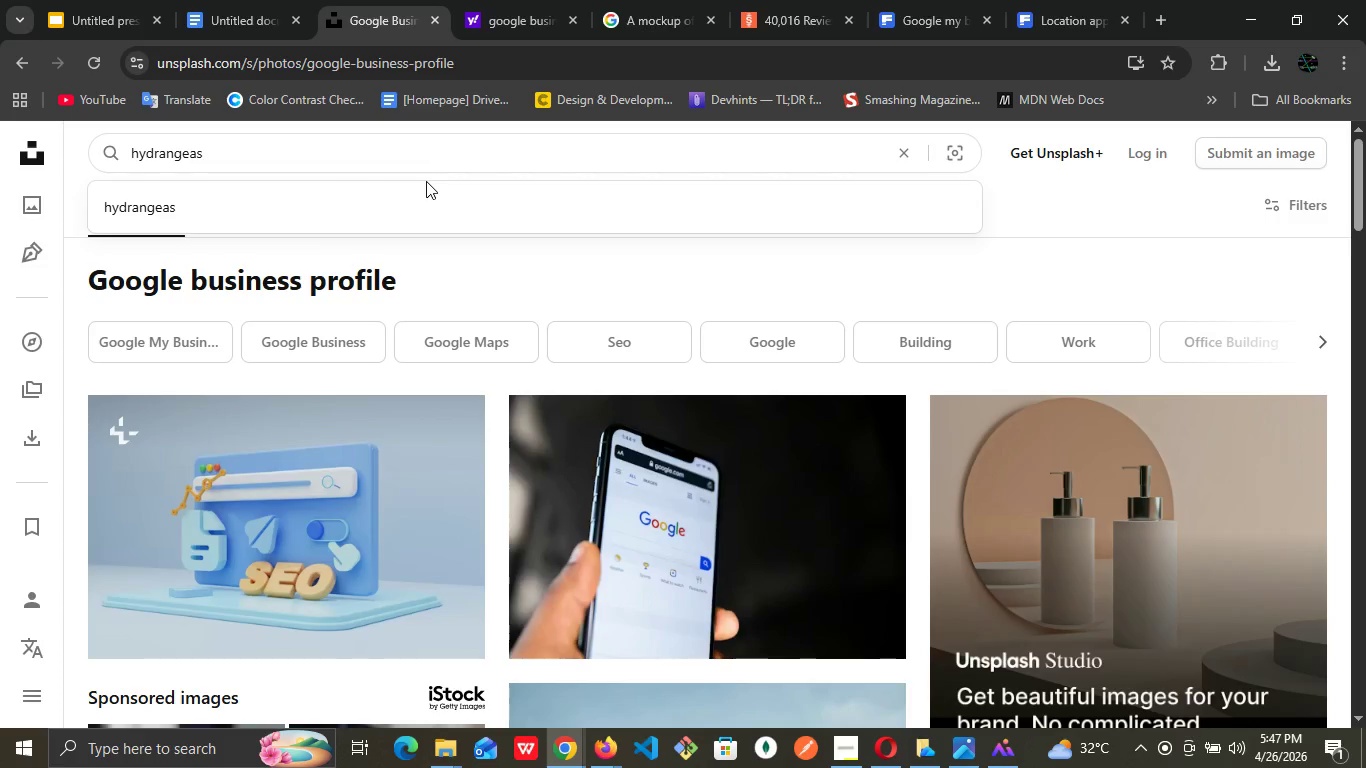 
key(Enter)
 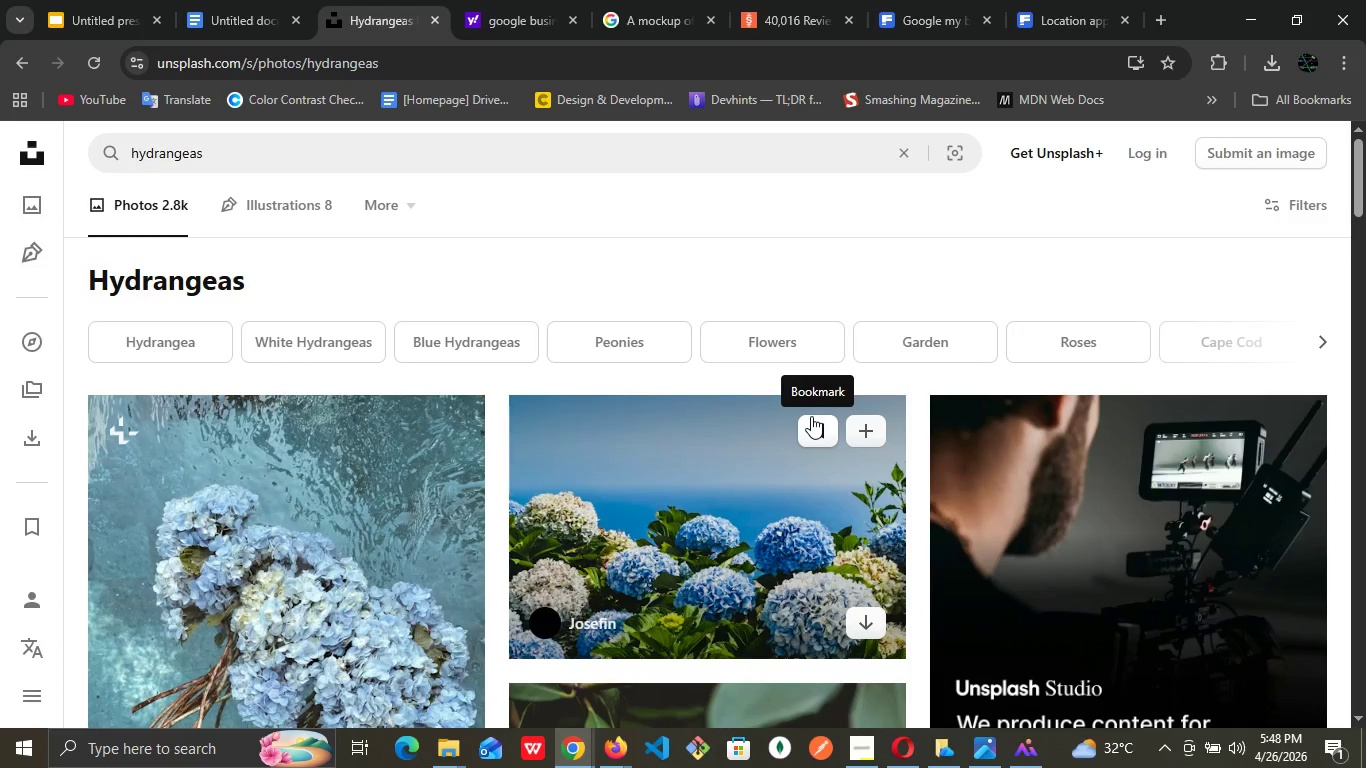 
wait(52.97)
 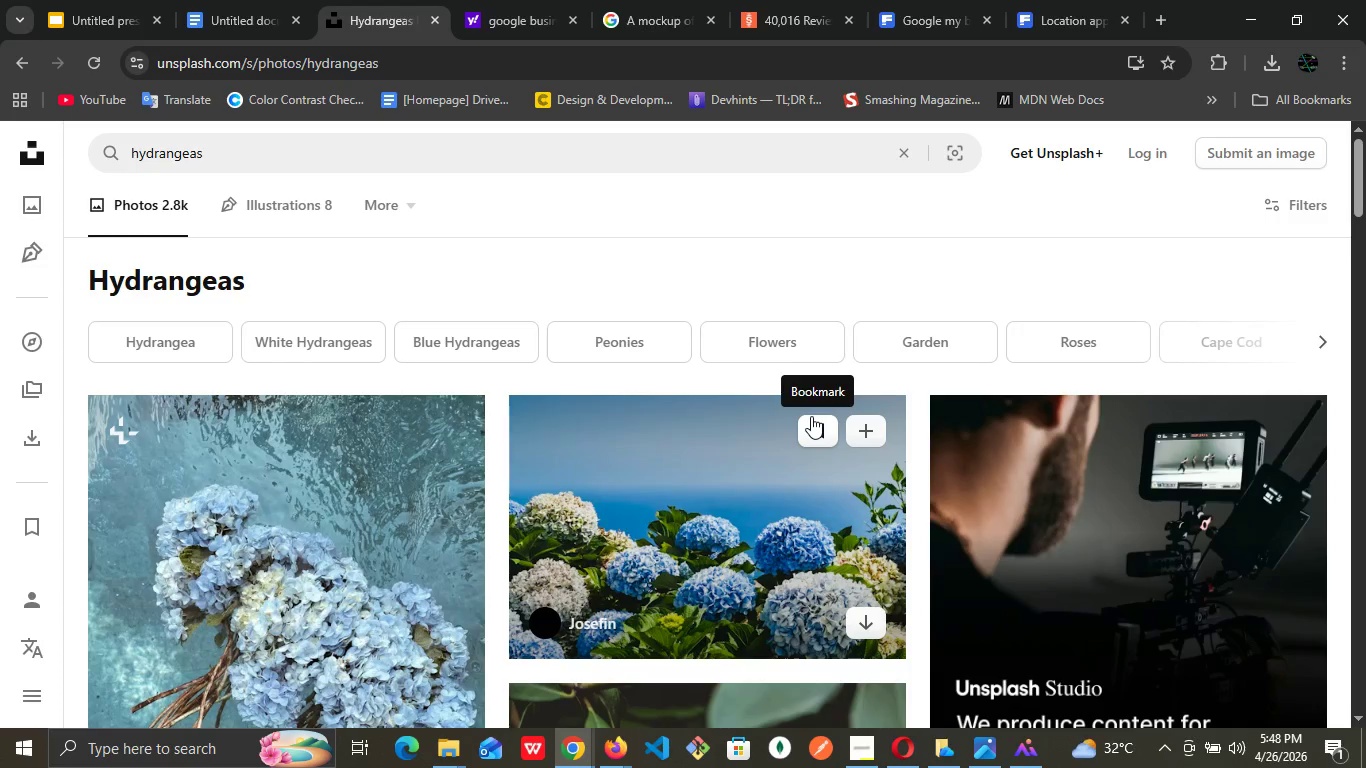 
scroll: coordinate [702, 525], scroll_direction: down, amount: 4.0
 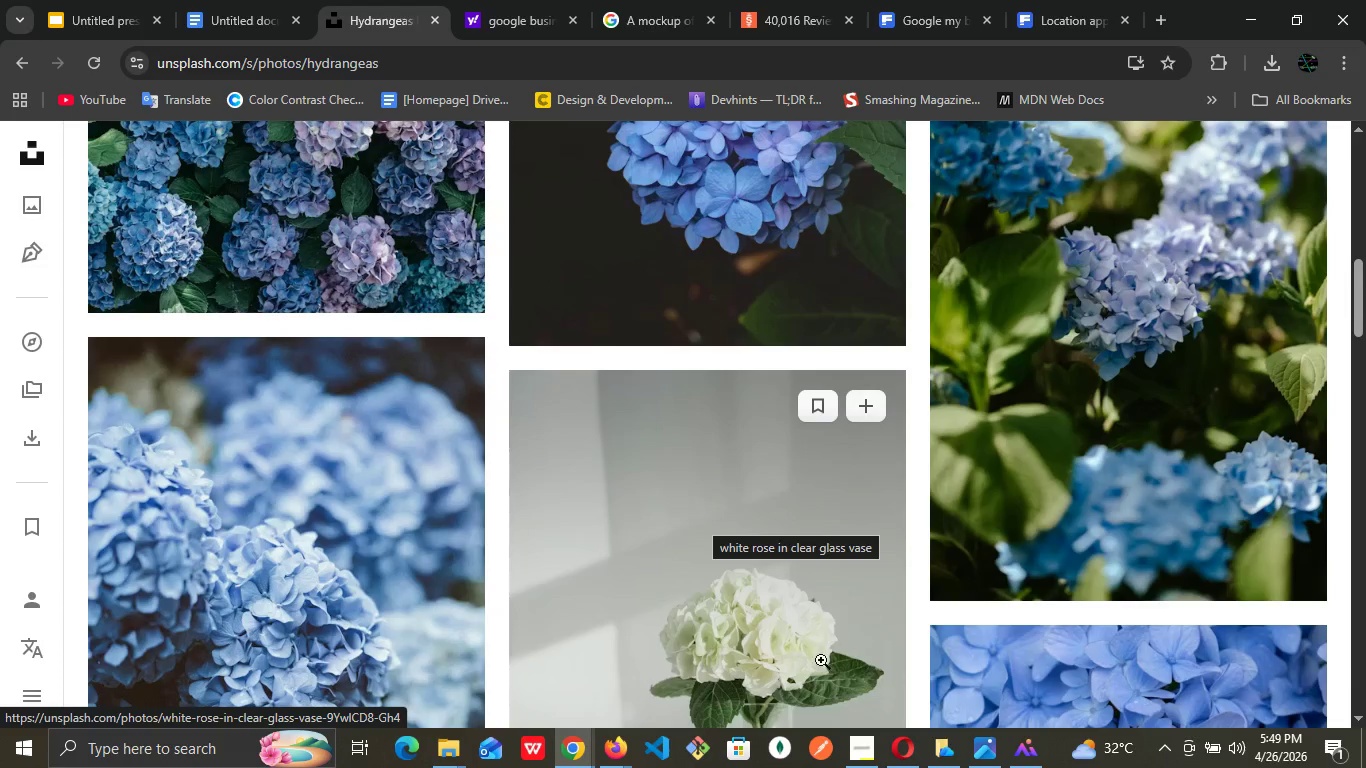 
wait(21.85)
 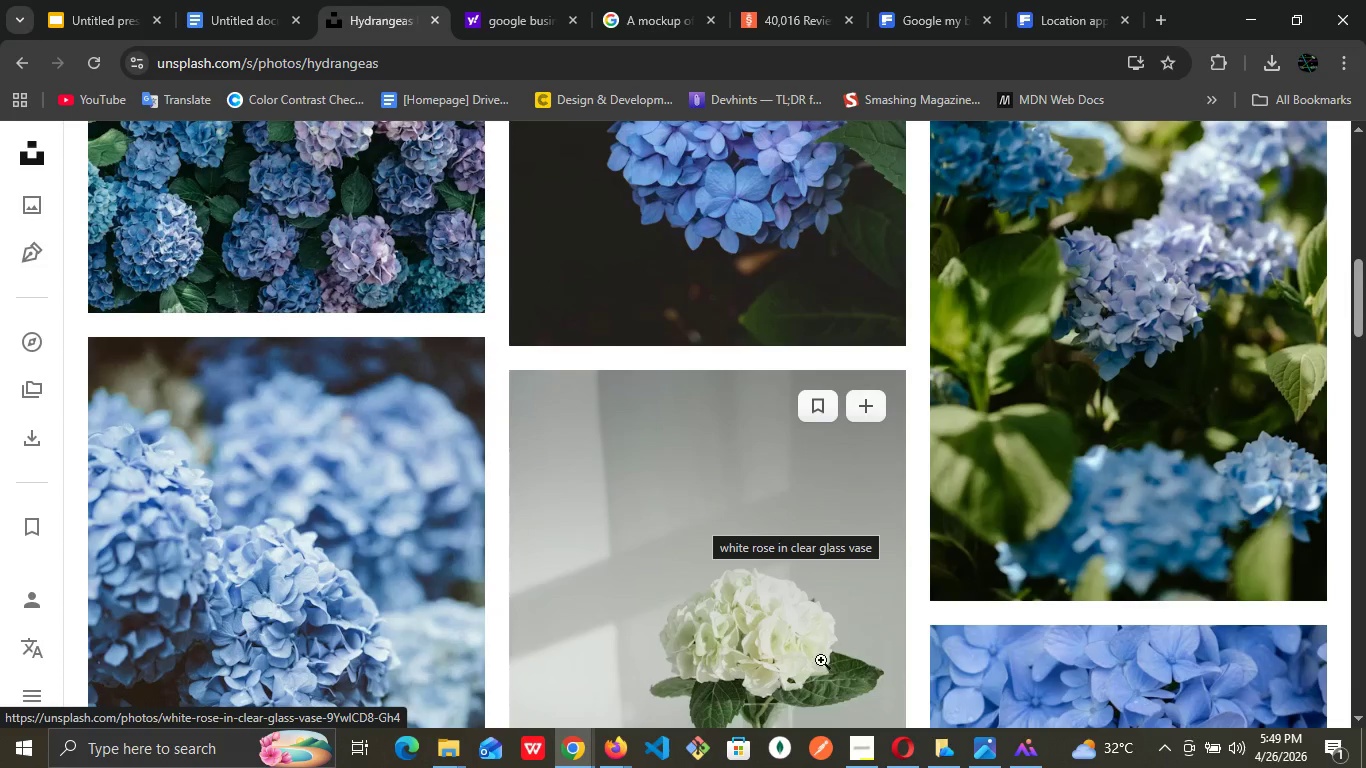 
left_click([774, 553])
 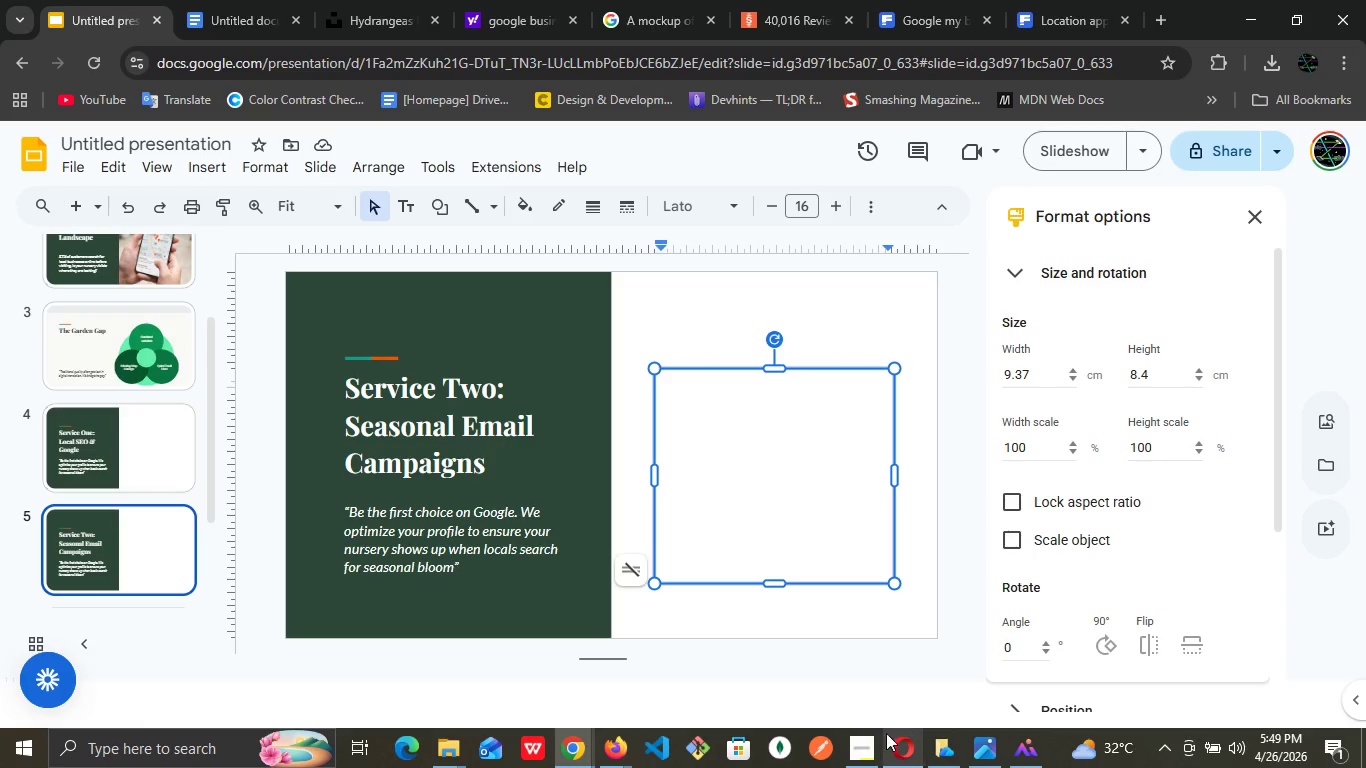 
mouse_move([864, 726])
 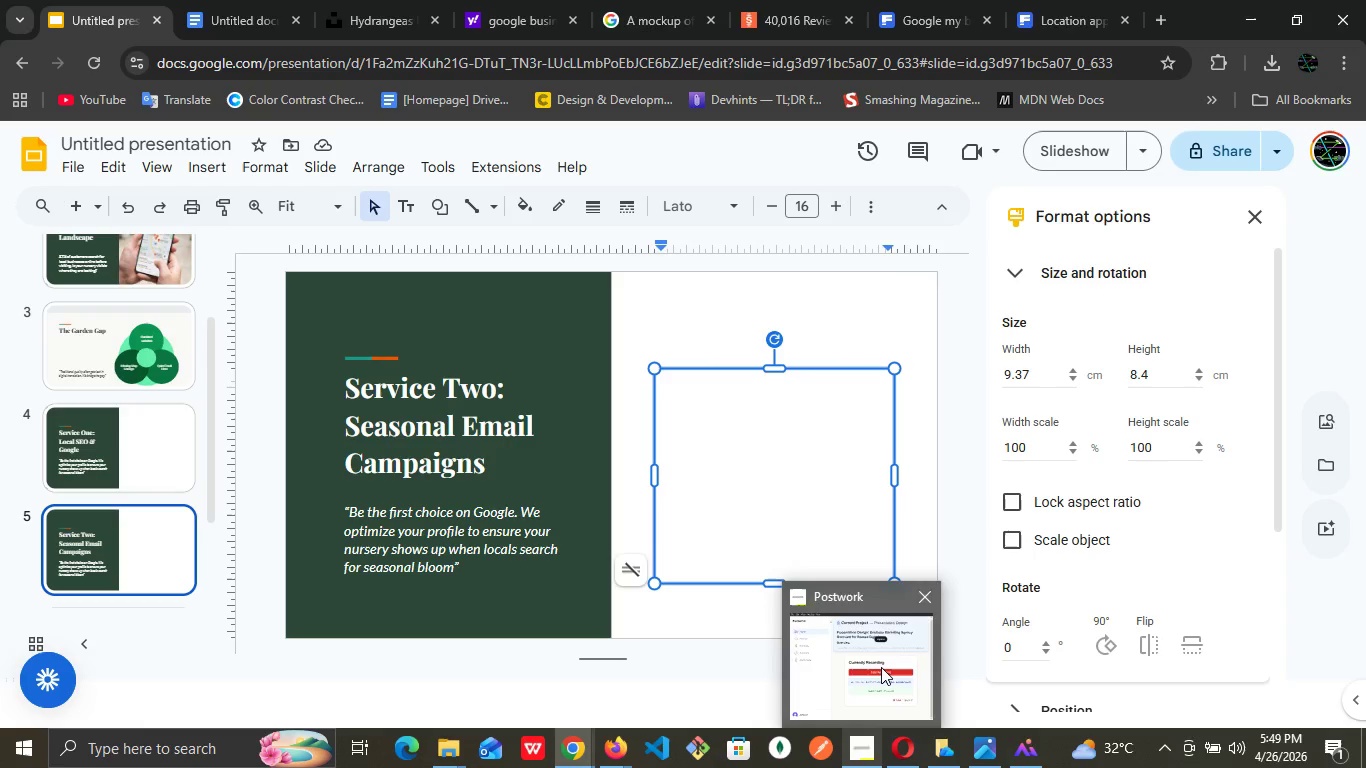 
left_click([881, 667])